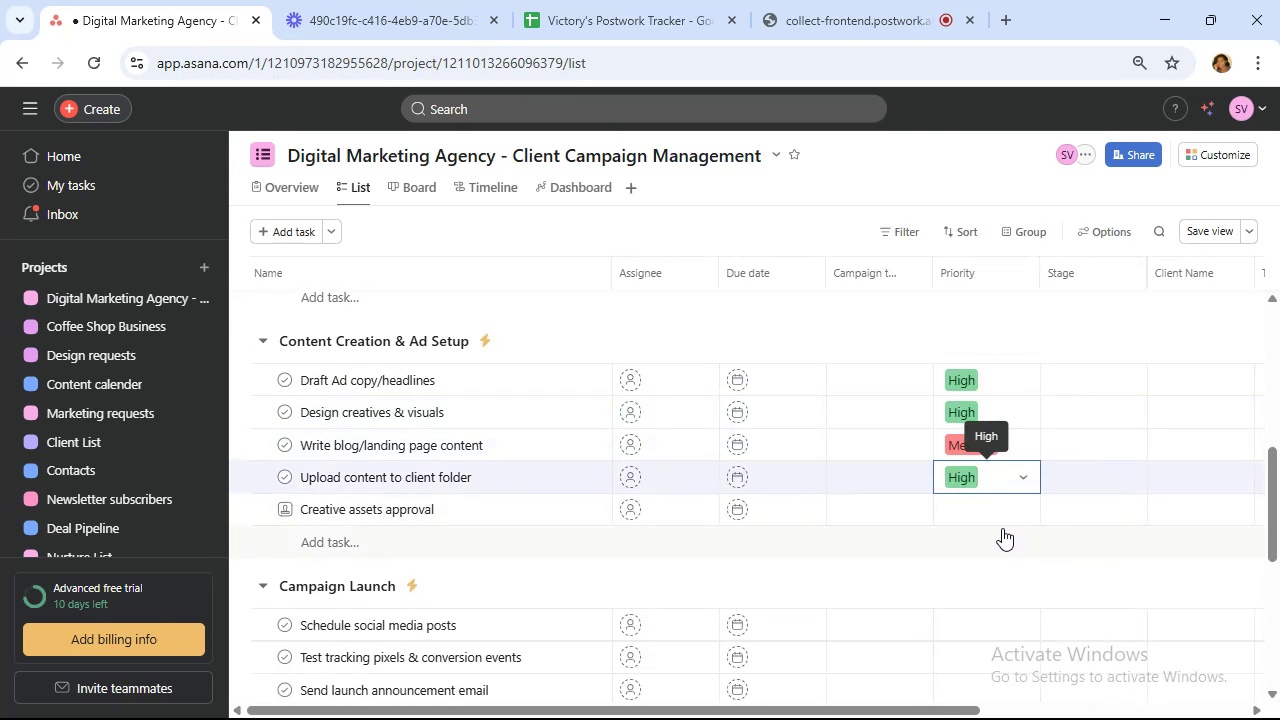 
left_click([1000, 525])
 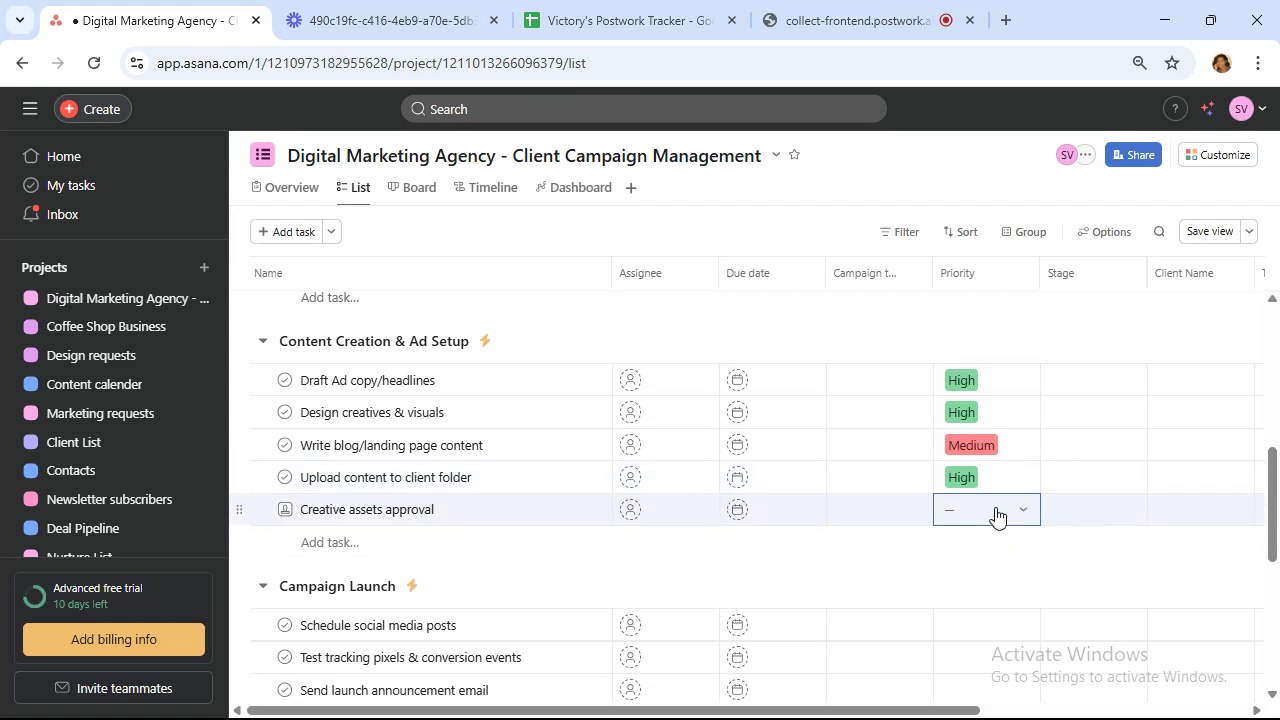 
left_click([995, 502])
 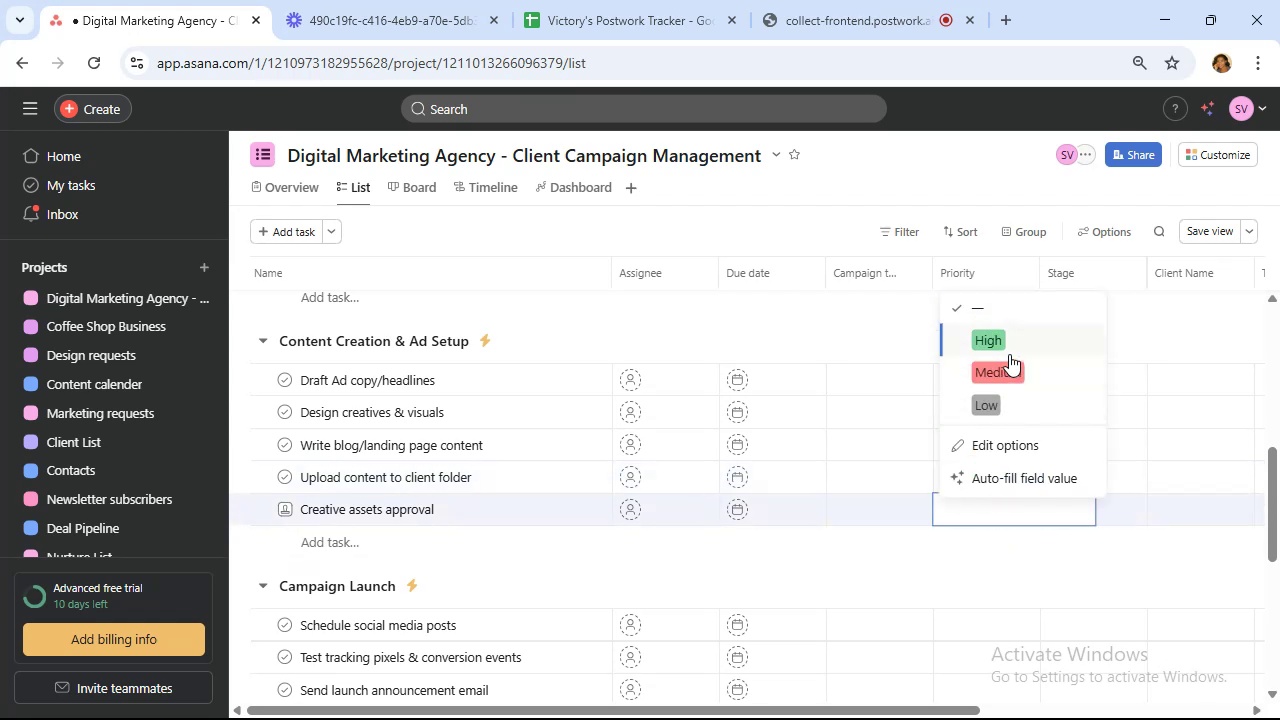 
left_click([1010, 335])
 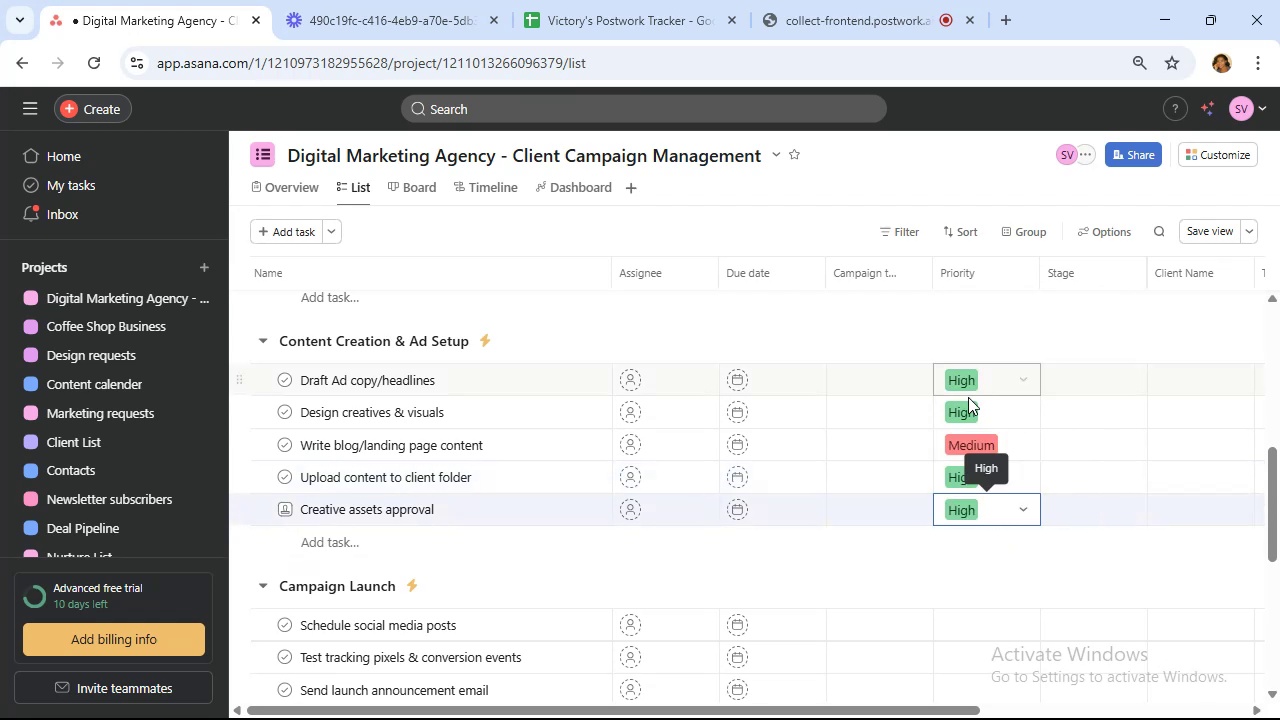 
scroll: coordinate [965, 400], scroll_direction: down, amount: 2.0
 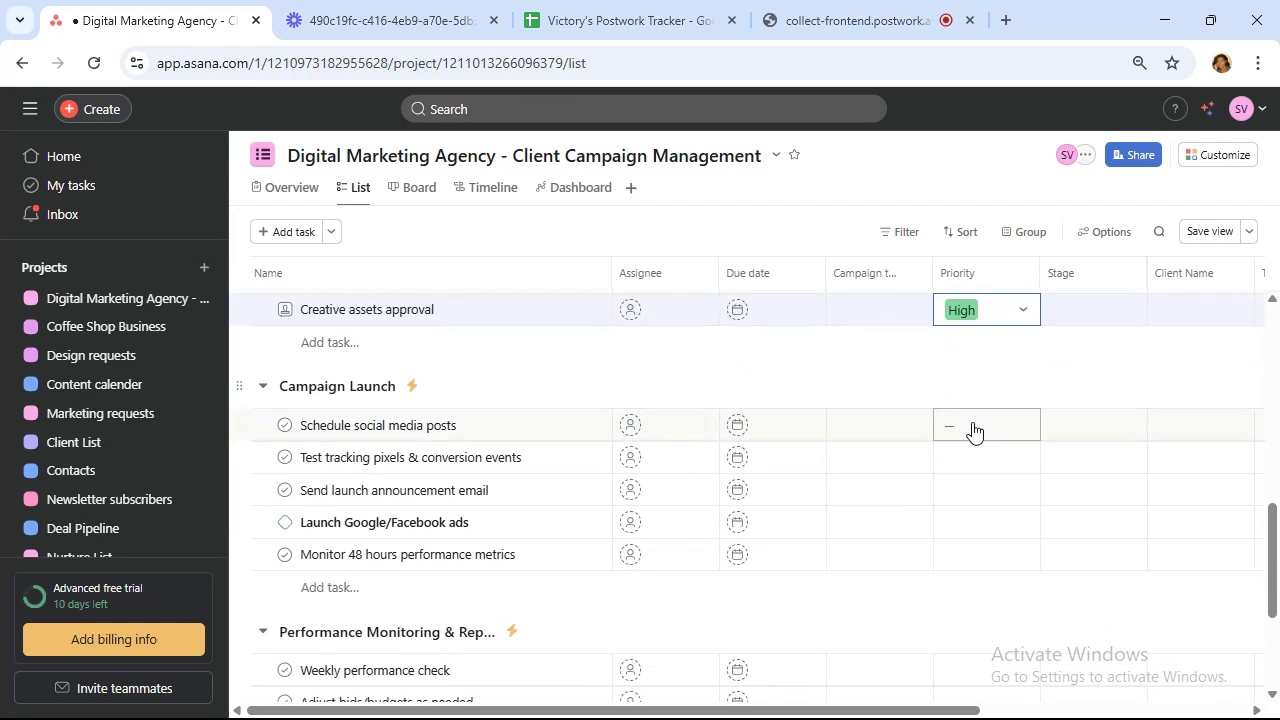 
left_click([973, 422])
 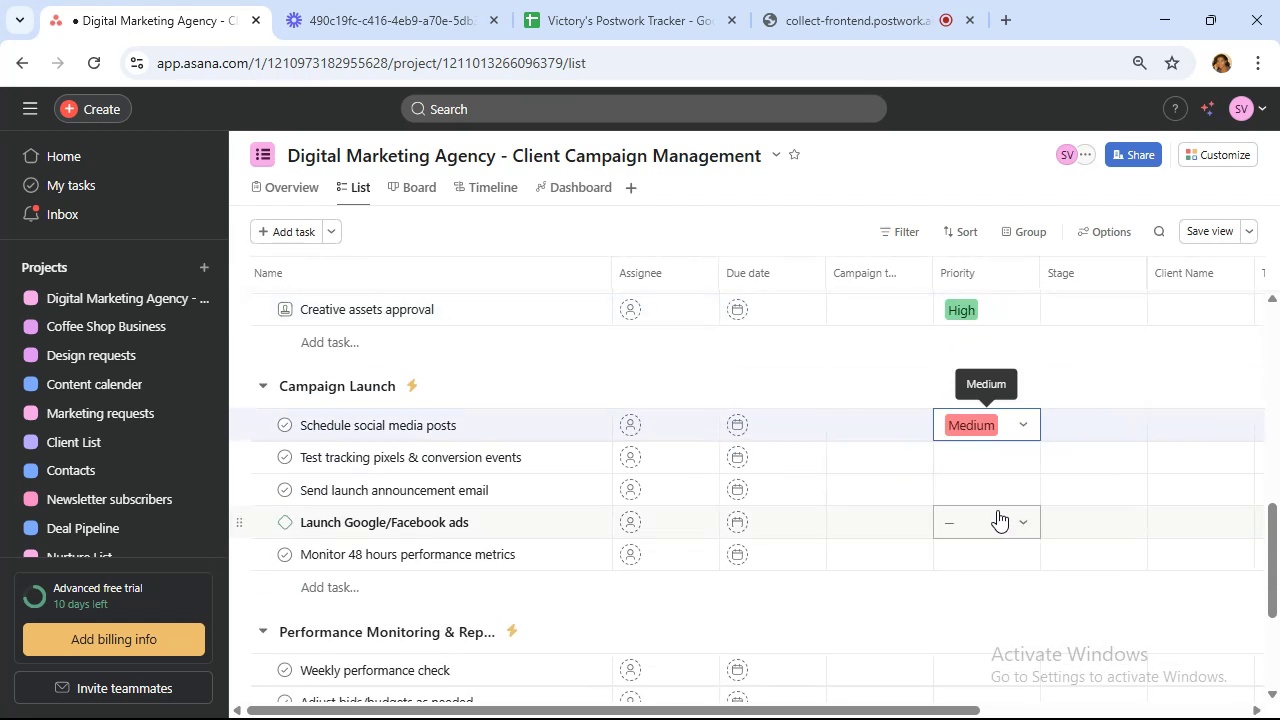 
left_click([987, 457])
 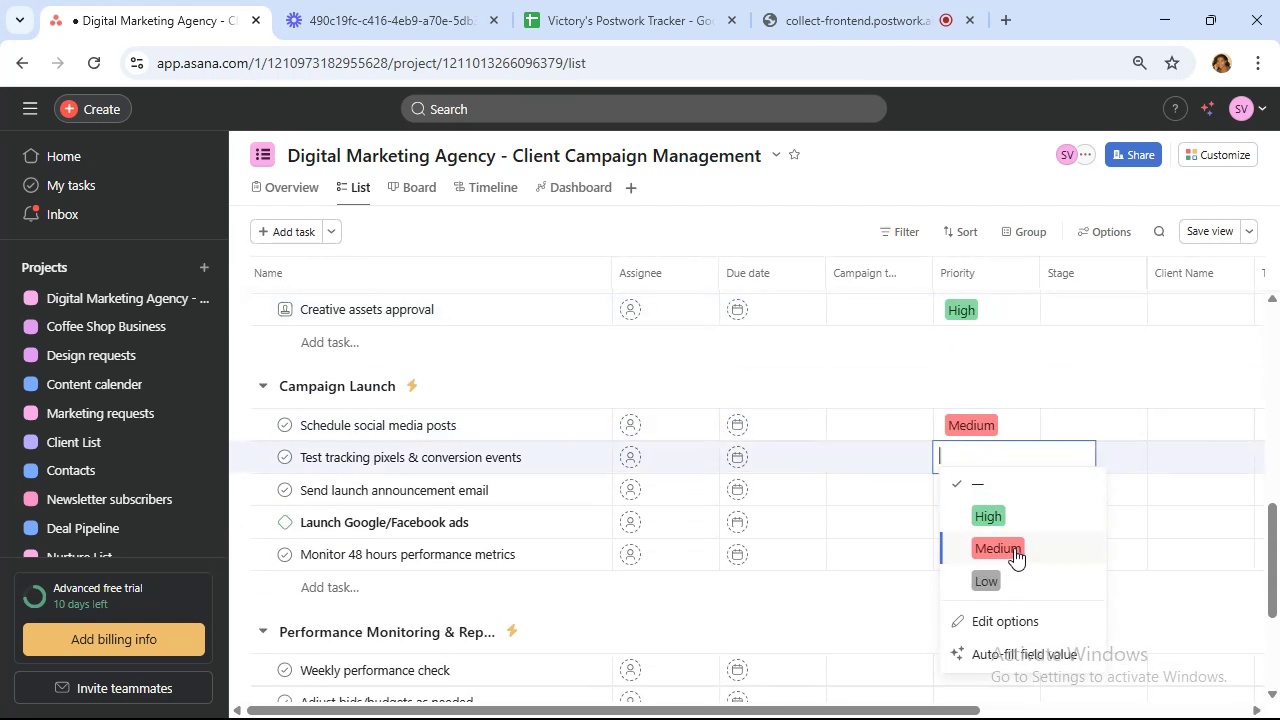 
left_click([1014, 541])
 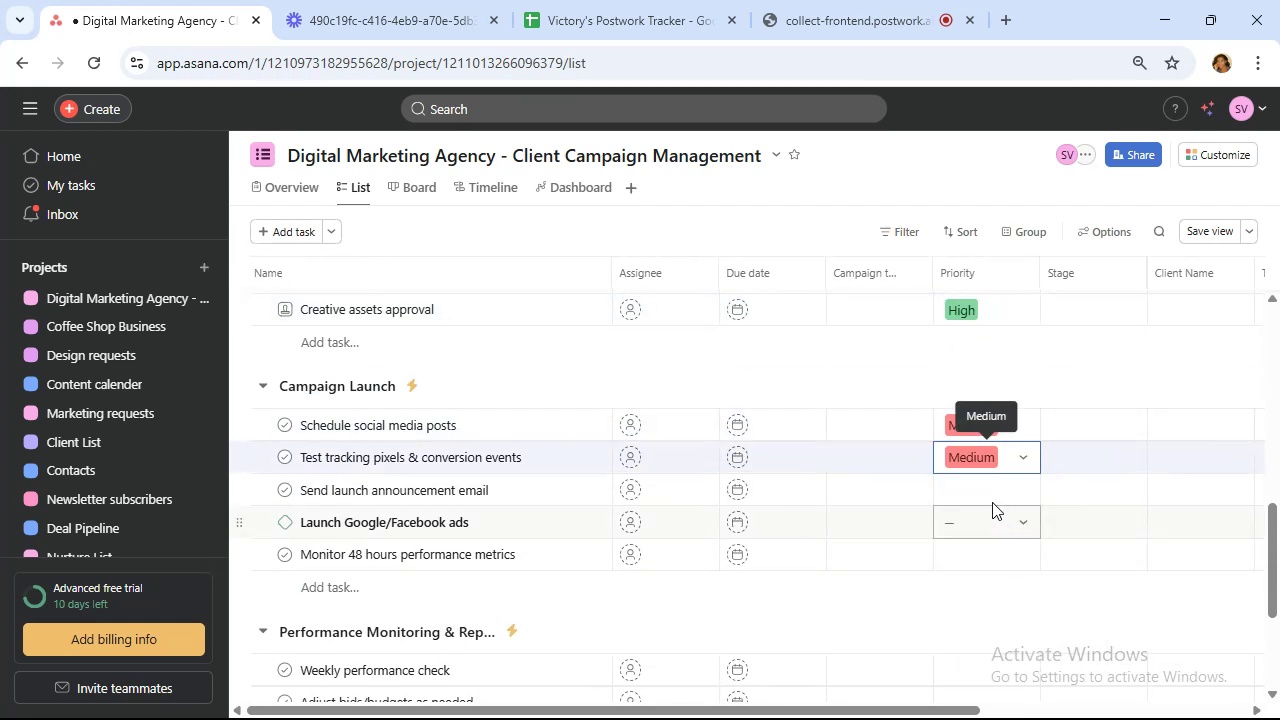 
left_click([982, 491])
 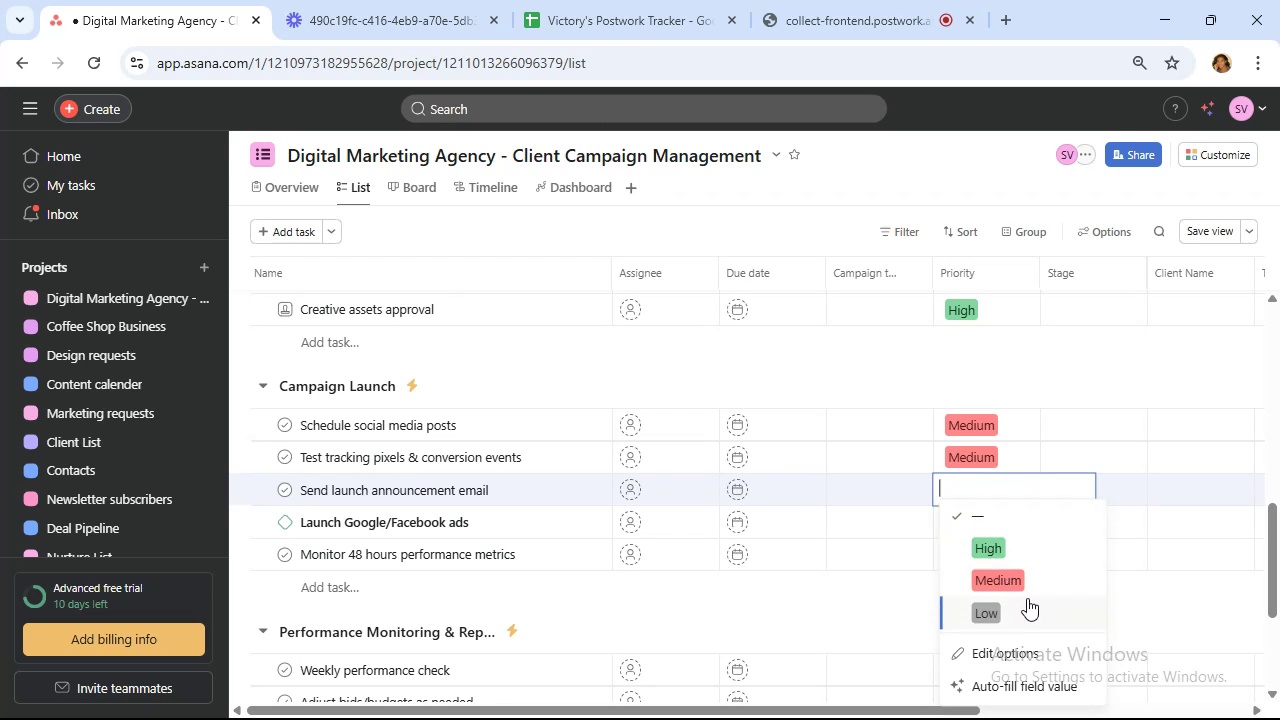 
left_click([1027, 582])
 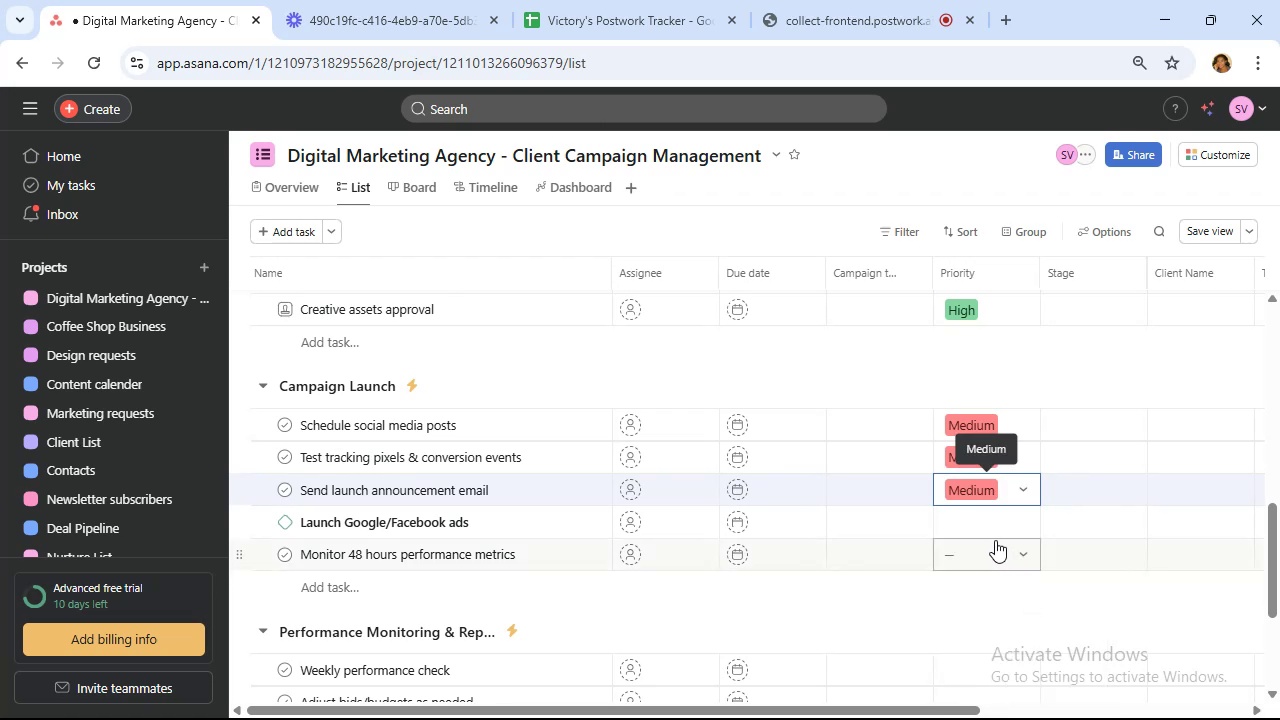 
left_click([991, 526])
 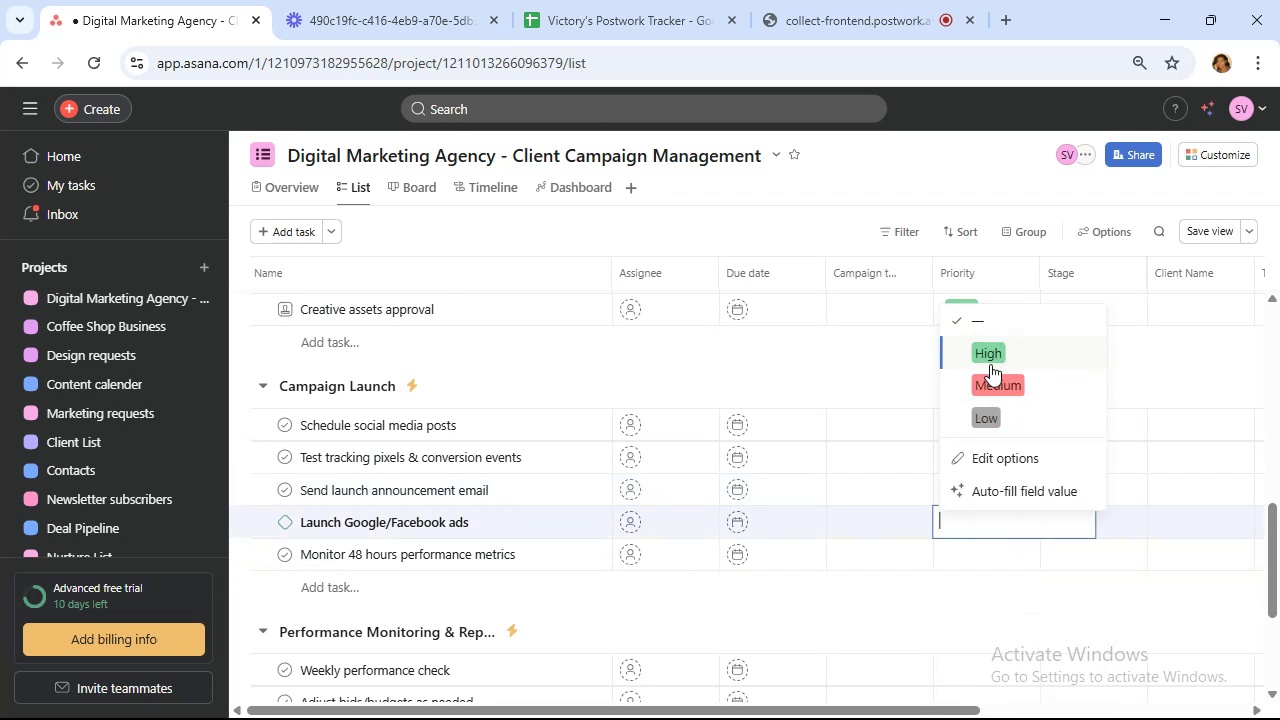 
left_click([990, 360])
 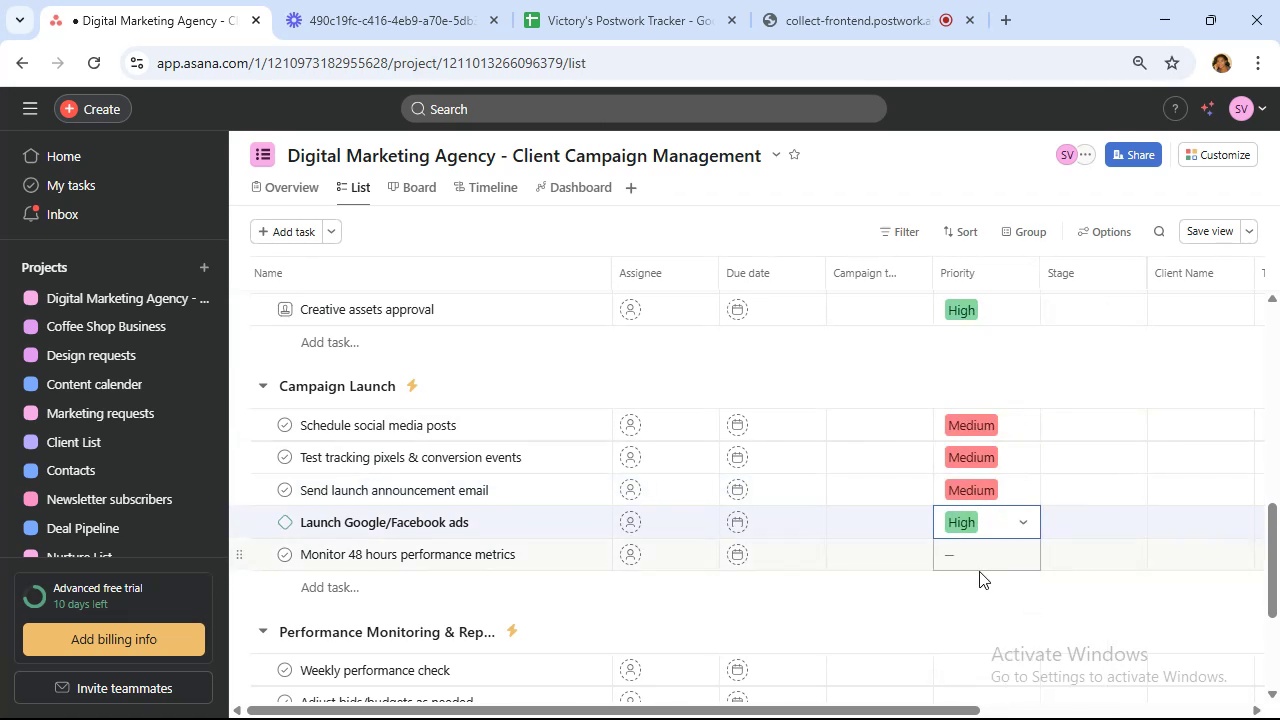 
left_click([978, 553])
 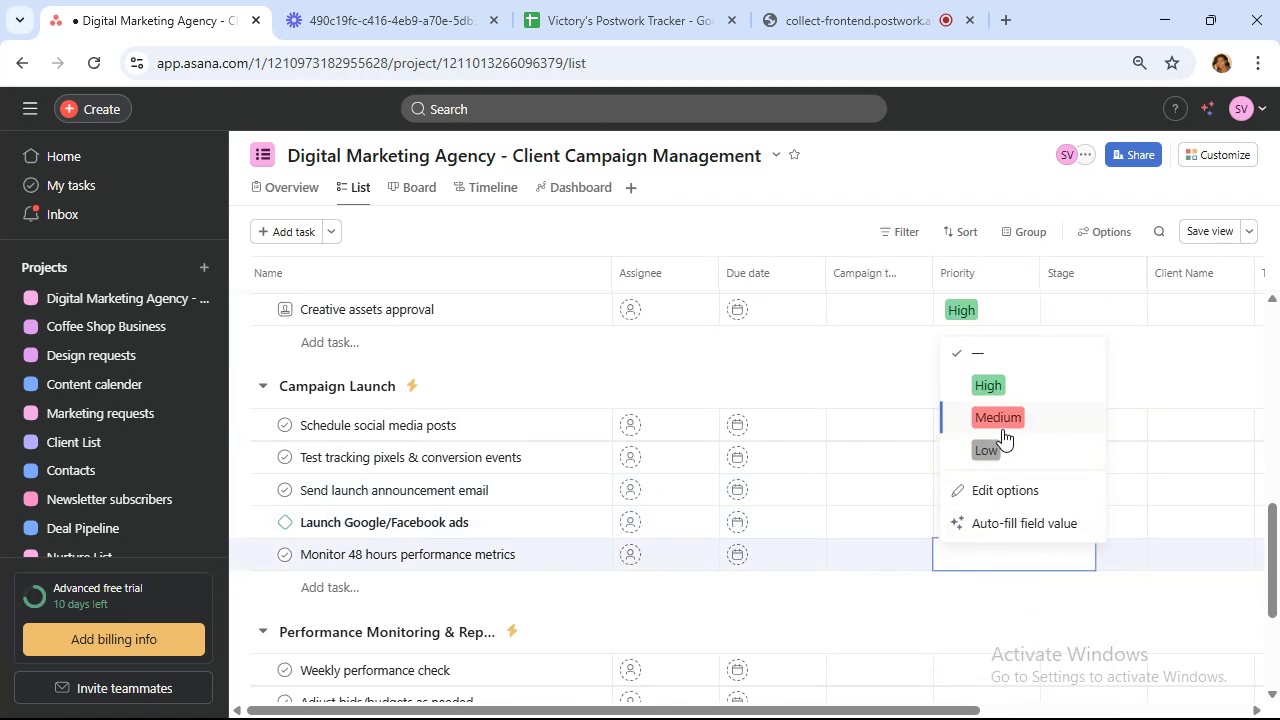 
left_click([1011, 454])
 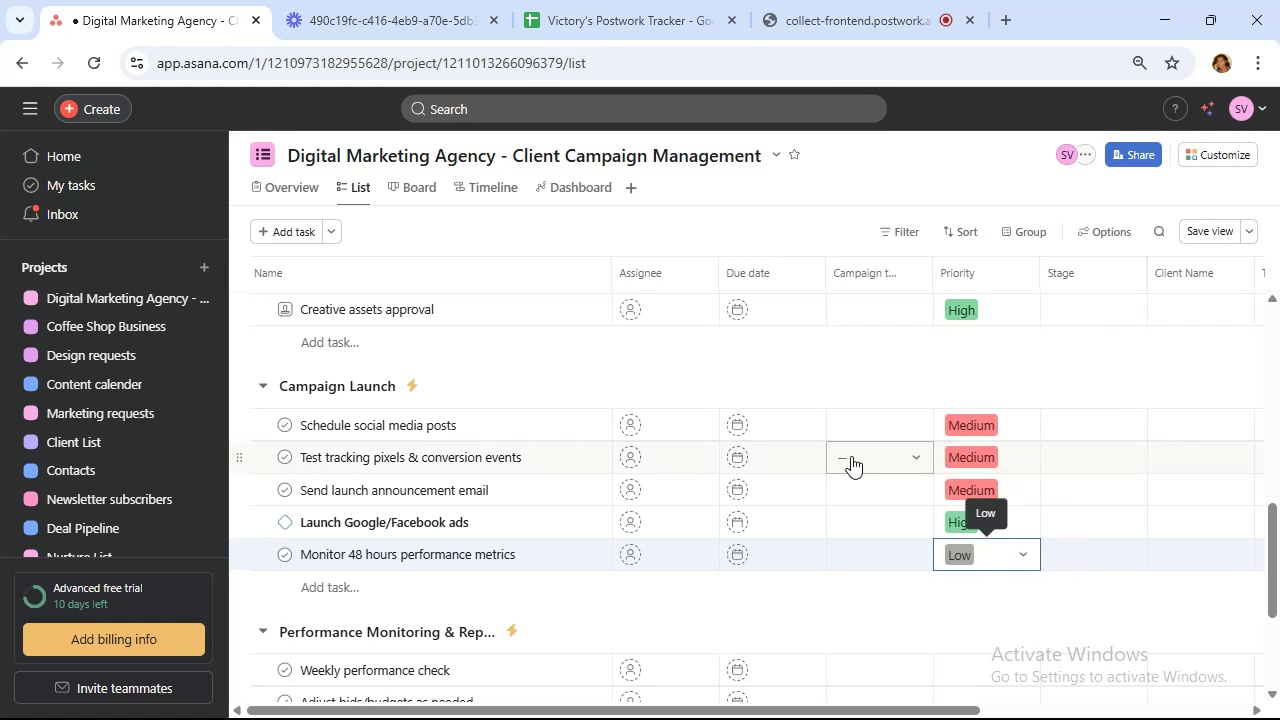 
scroll: coordinate [851, 453], scroll_direction: down, amount: 3.0
 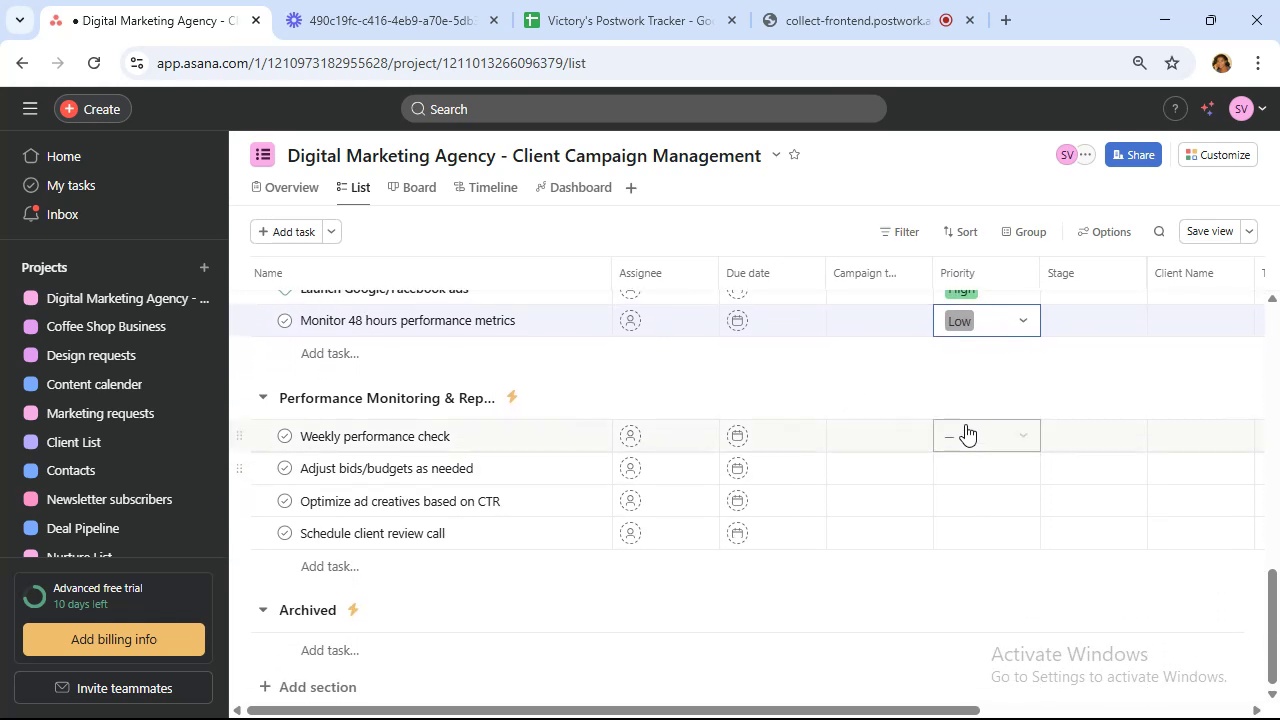 
left_click([966, 424])
 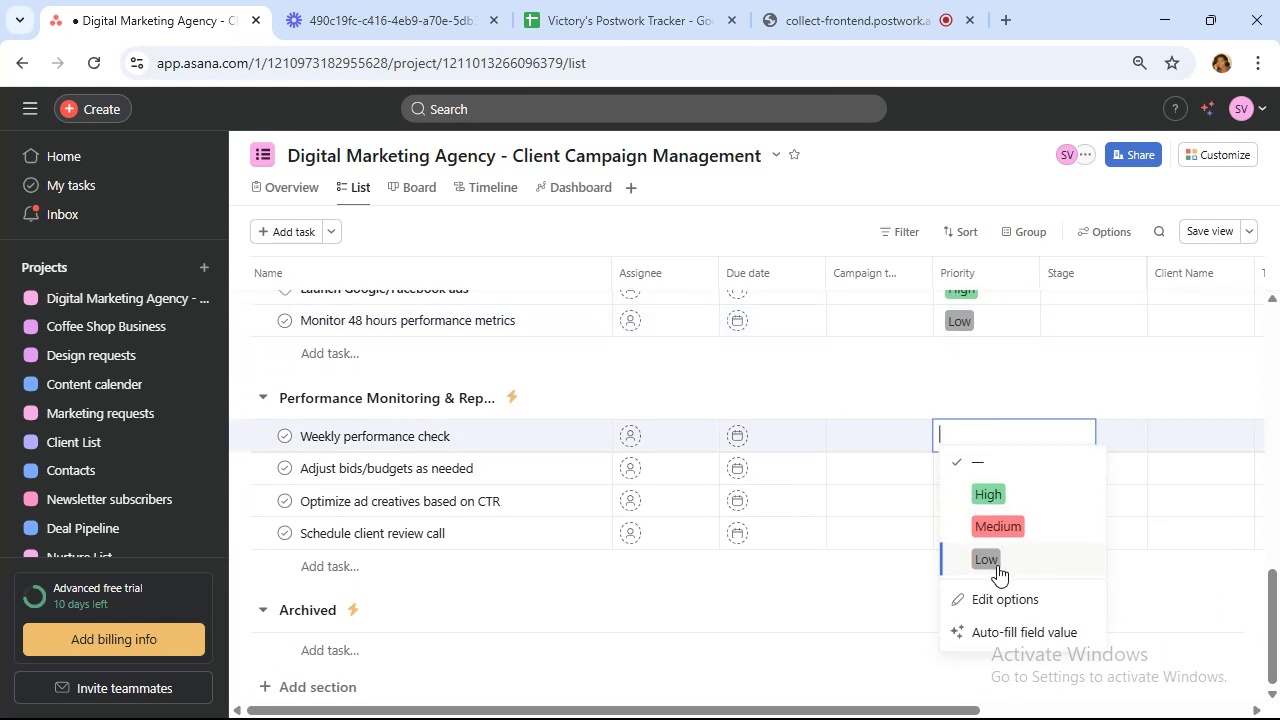 
left_click([997, 565])
 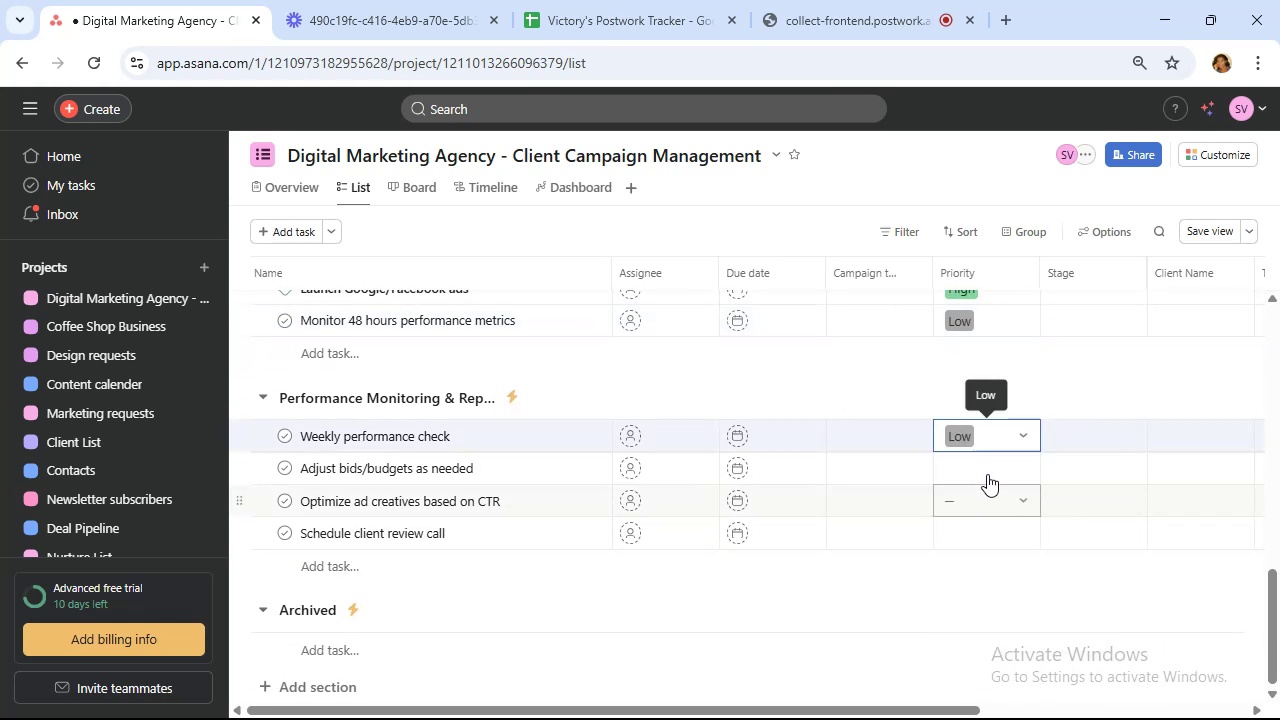 
left_click([986, 470])
 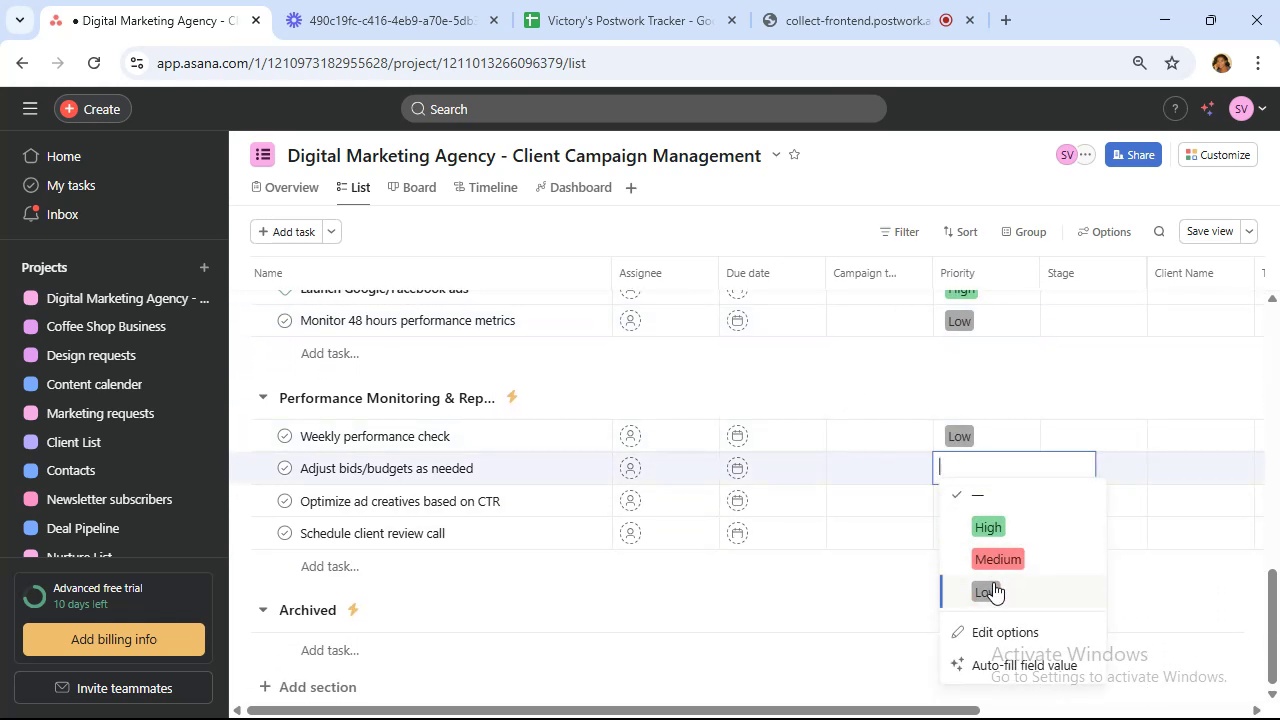 
left_click([993, 582])
 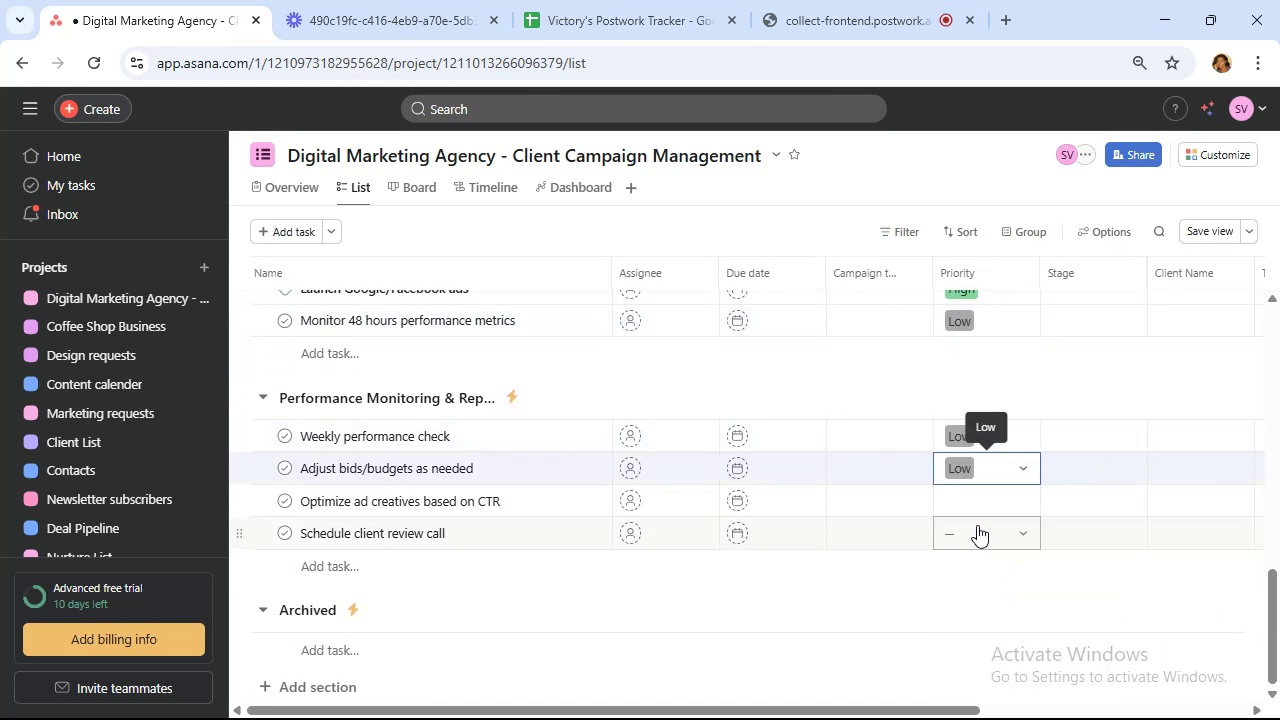 
left_click([977, 506])
 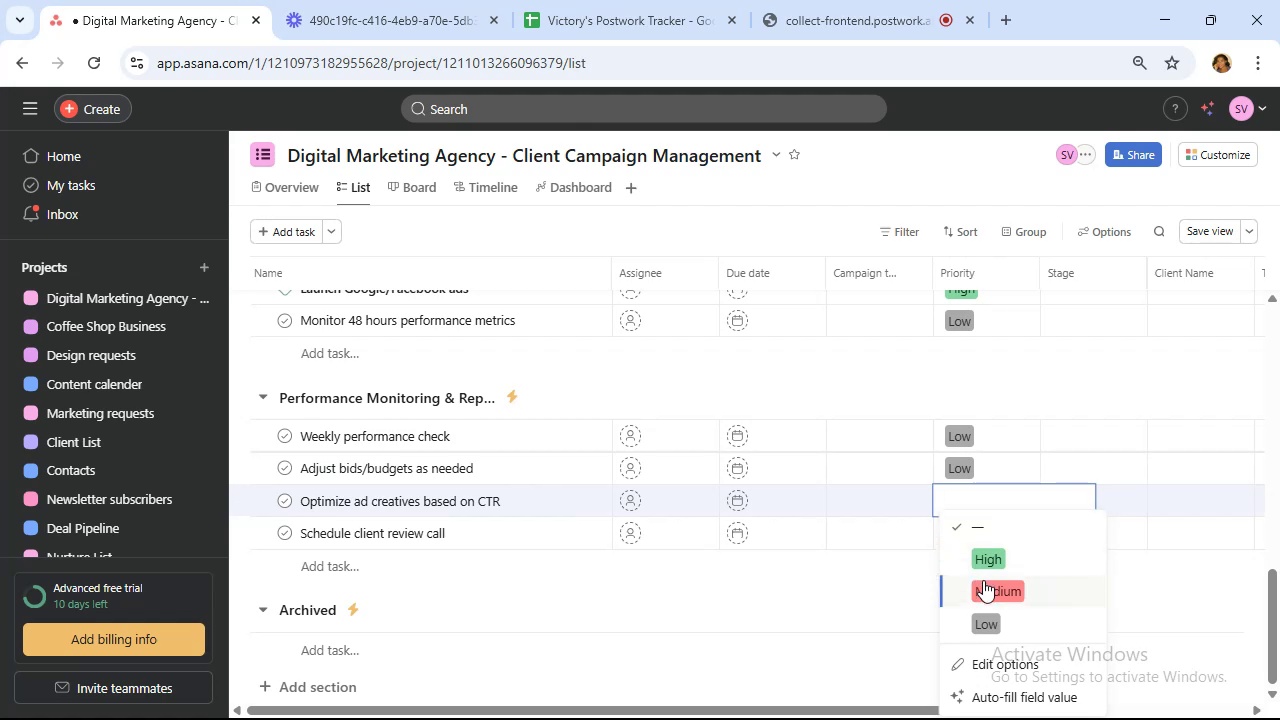 
left_click([983, 581])
 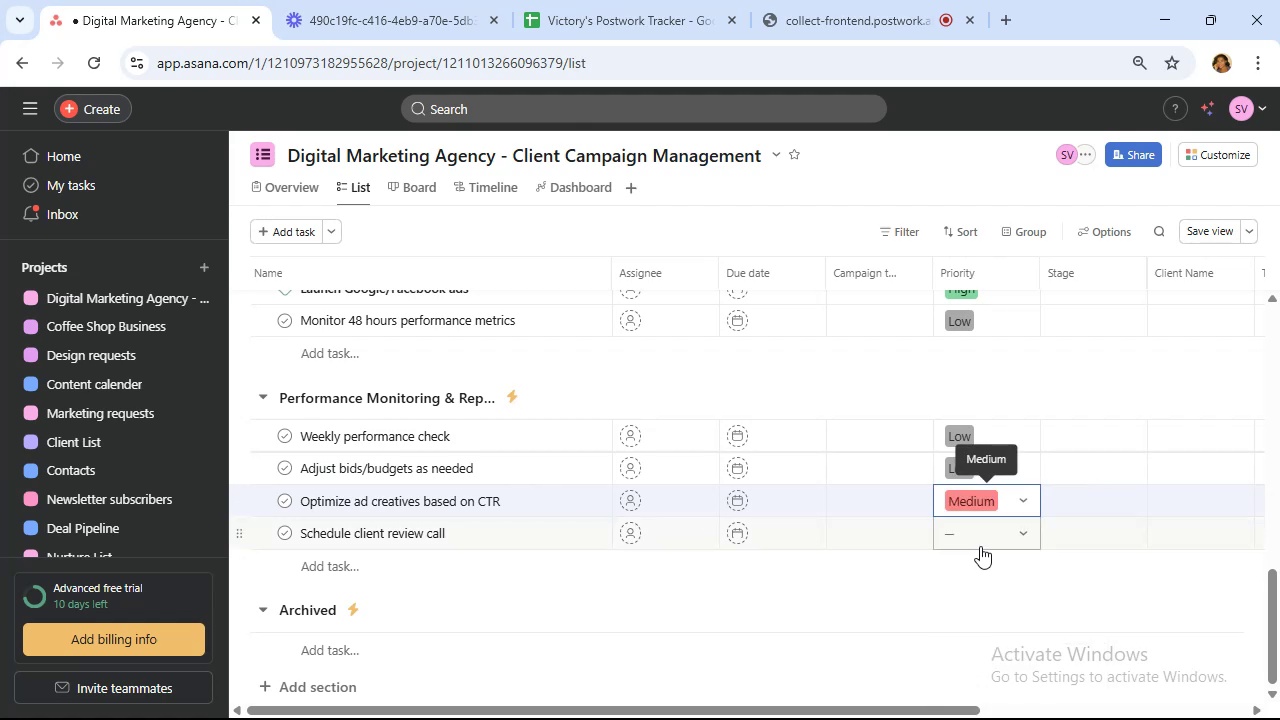 
wait(11.11)
 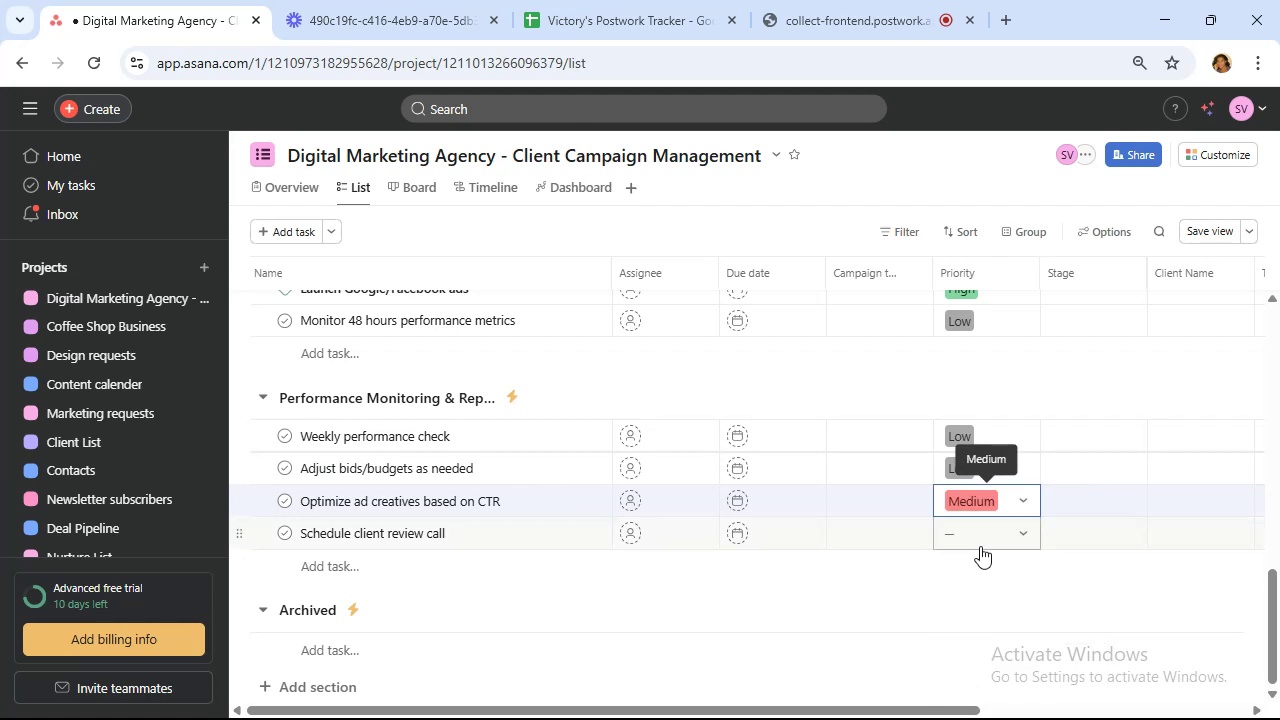 
mouse_move([267, -3])
 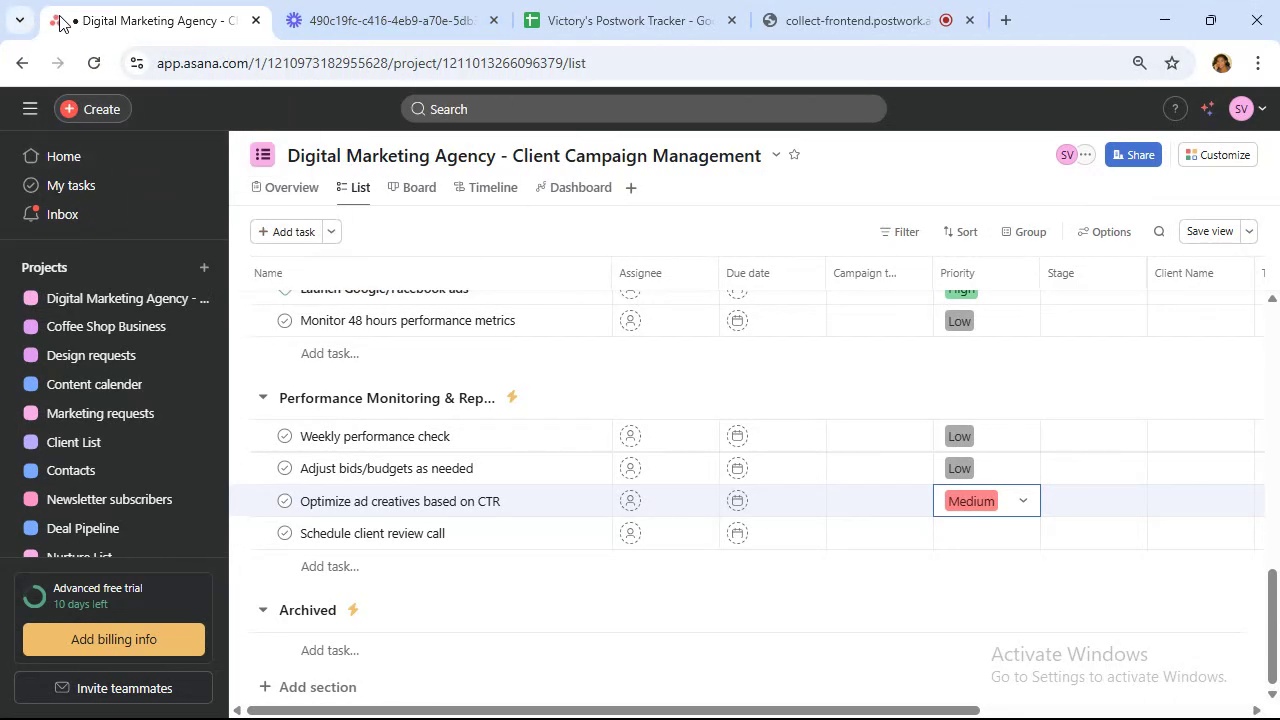 
mouse_move([162, 2])
 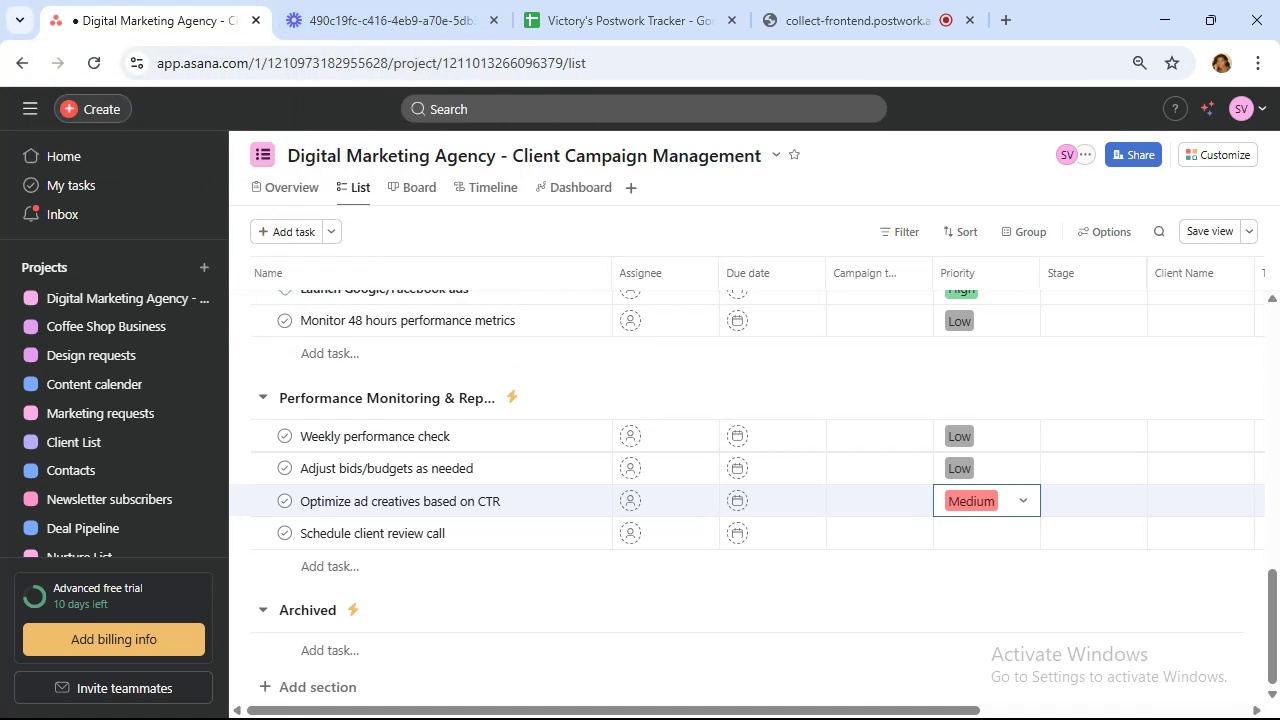 
wait(11.29)
 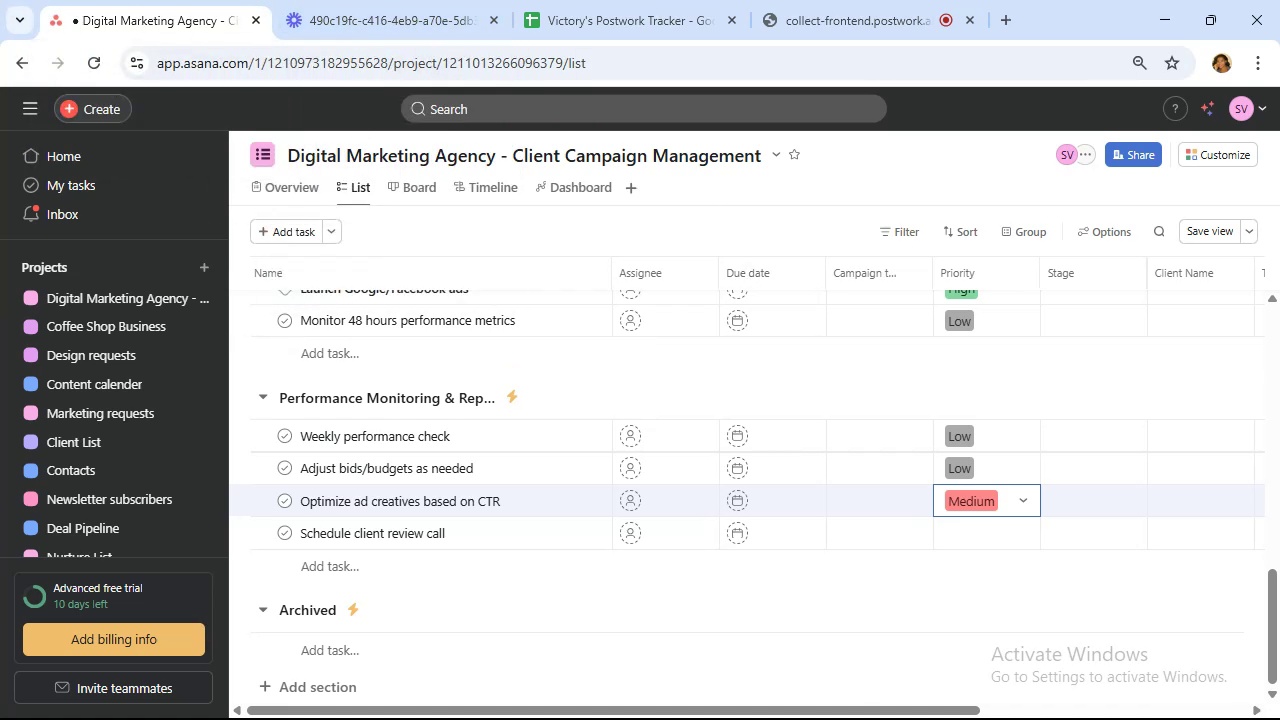 
left_click([986, 535])
 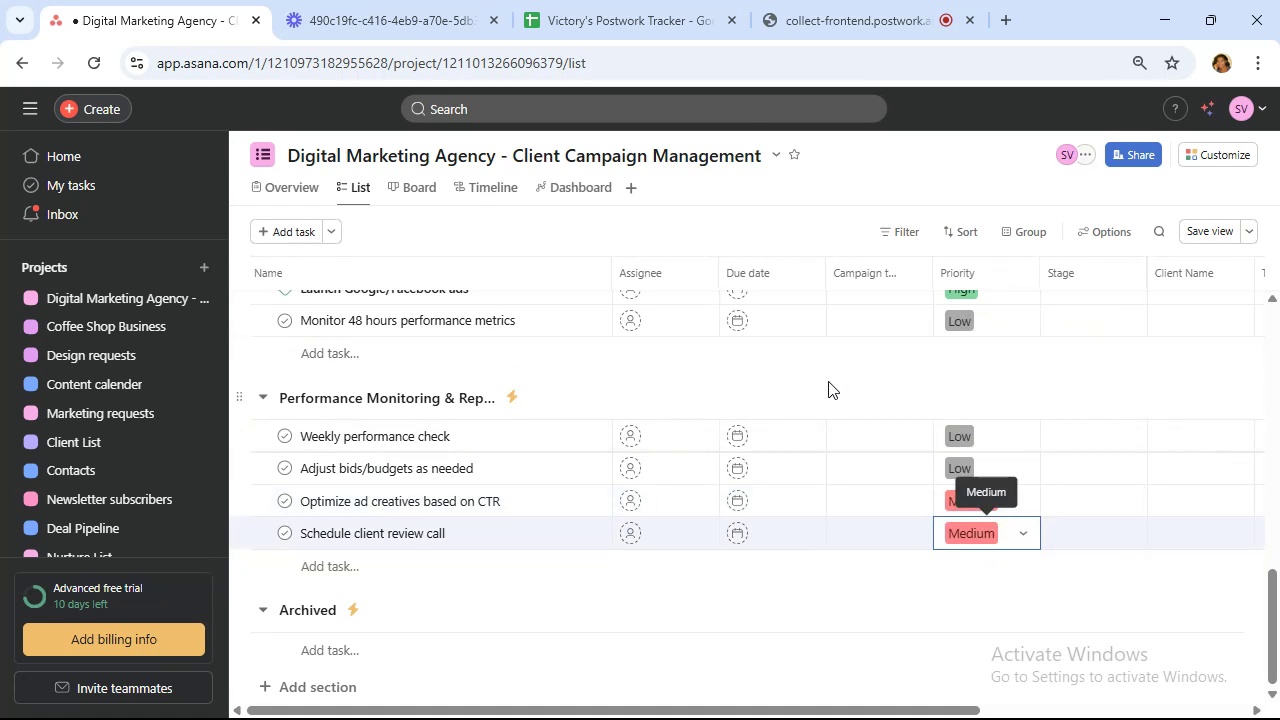 
scroll: coordinate [837, 390], scroll_direction: down, amount: 3.0
 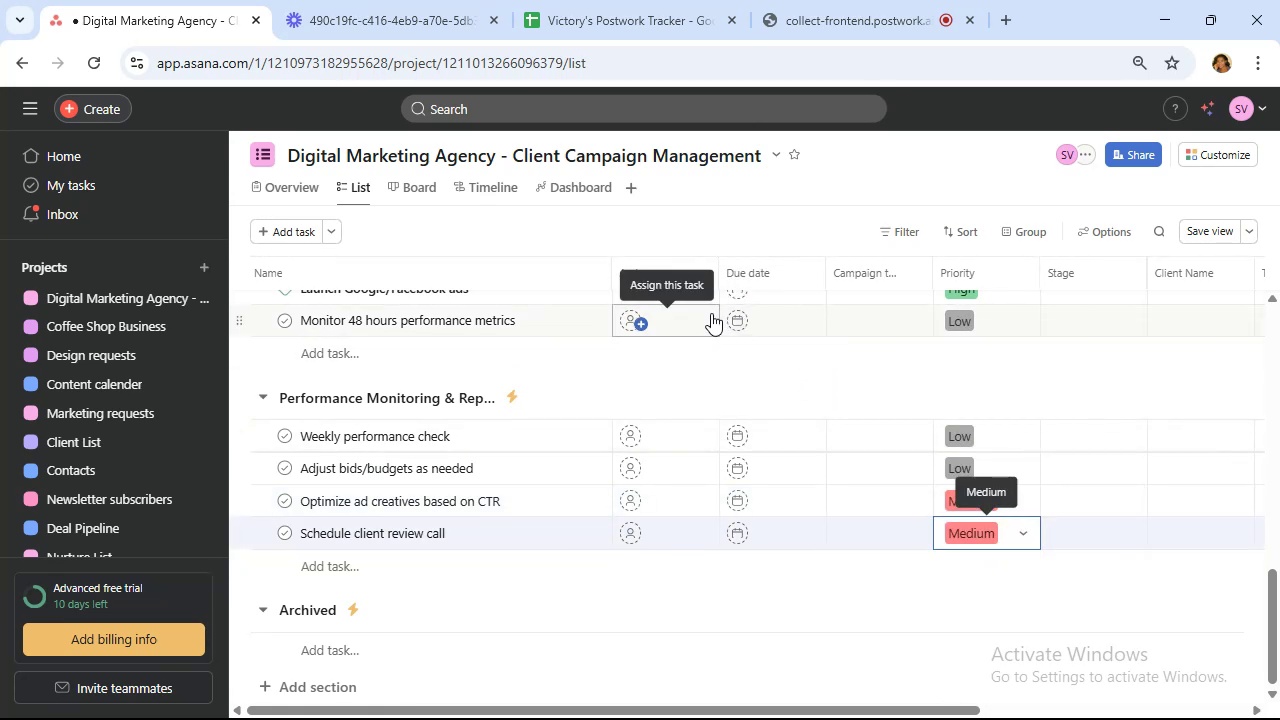 
wait(7.9)
 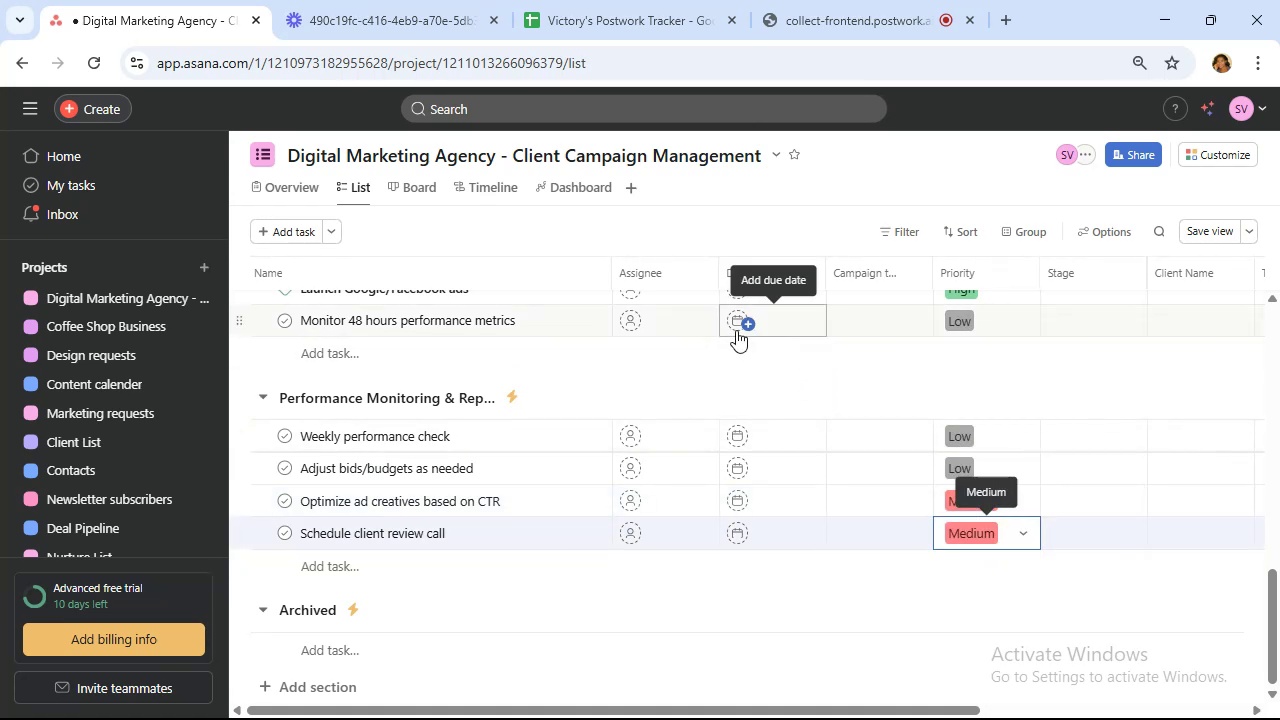 
scroll: coordinate [999, 440], scroll_direction: up, amount: 20.0
 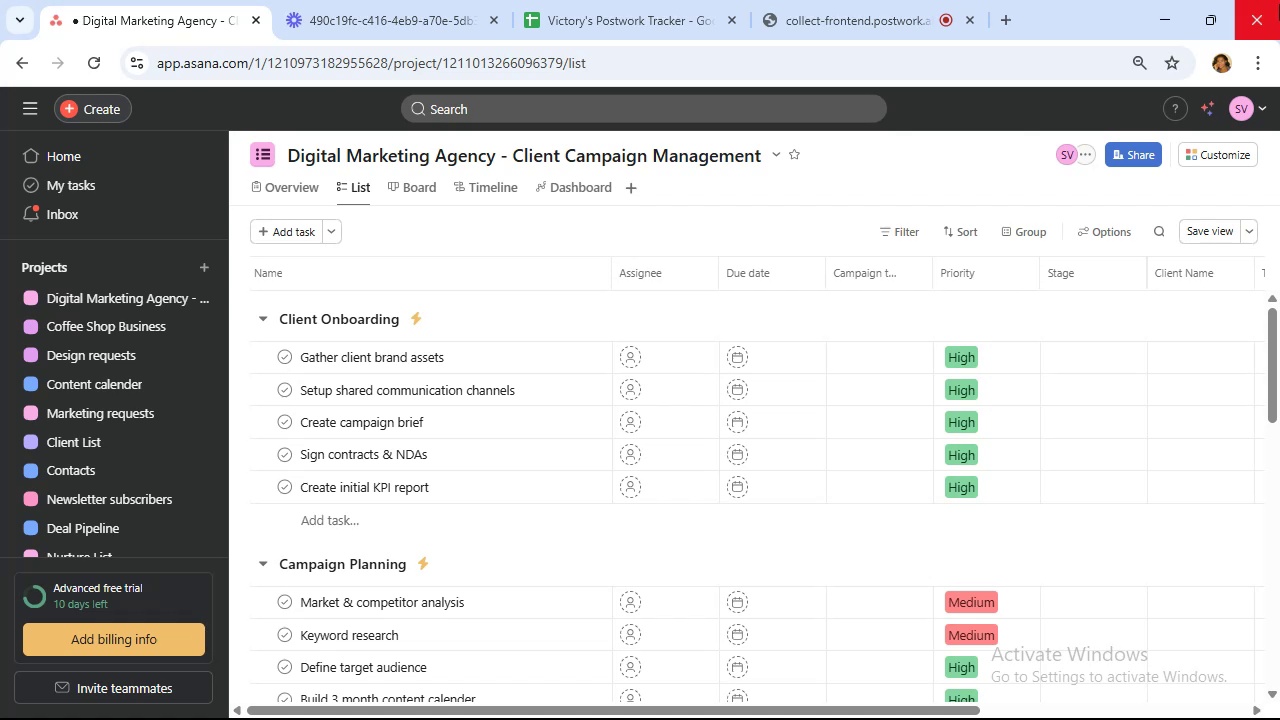 
wait(37.07)
 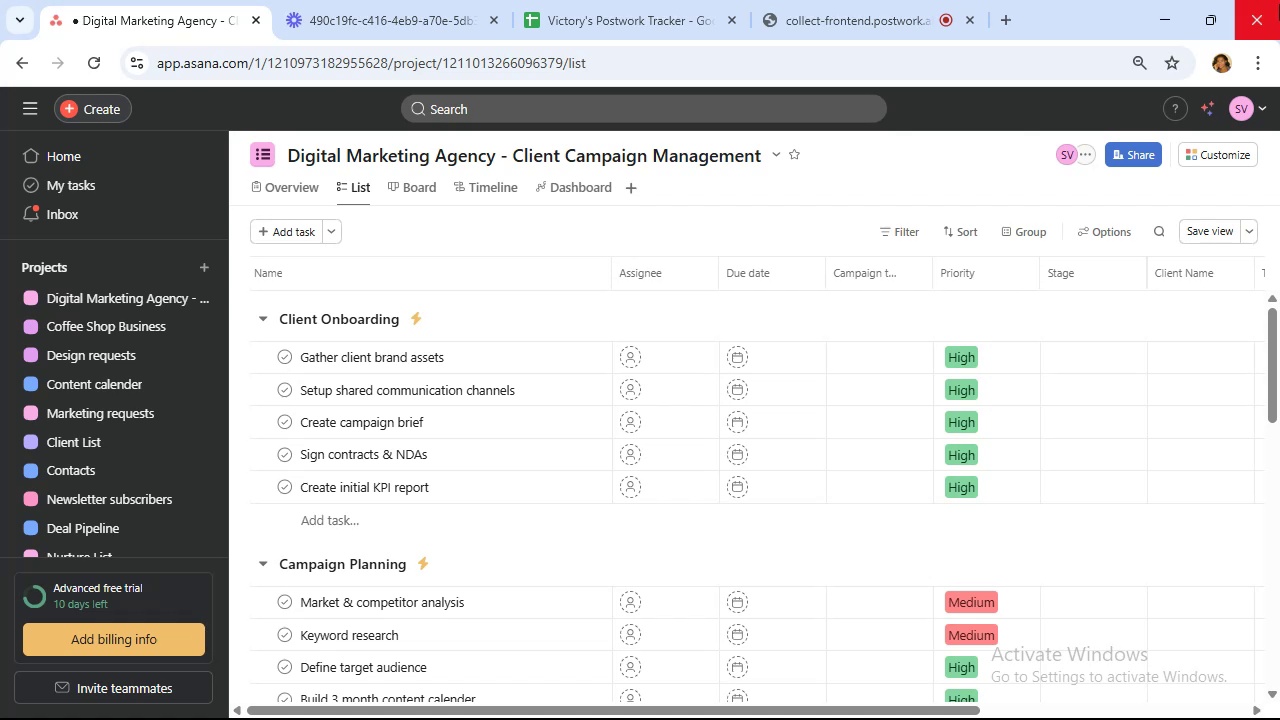 
scroll: coordinate [999, 549], scroll_direction: up, amount: 3.0
 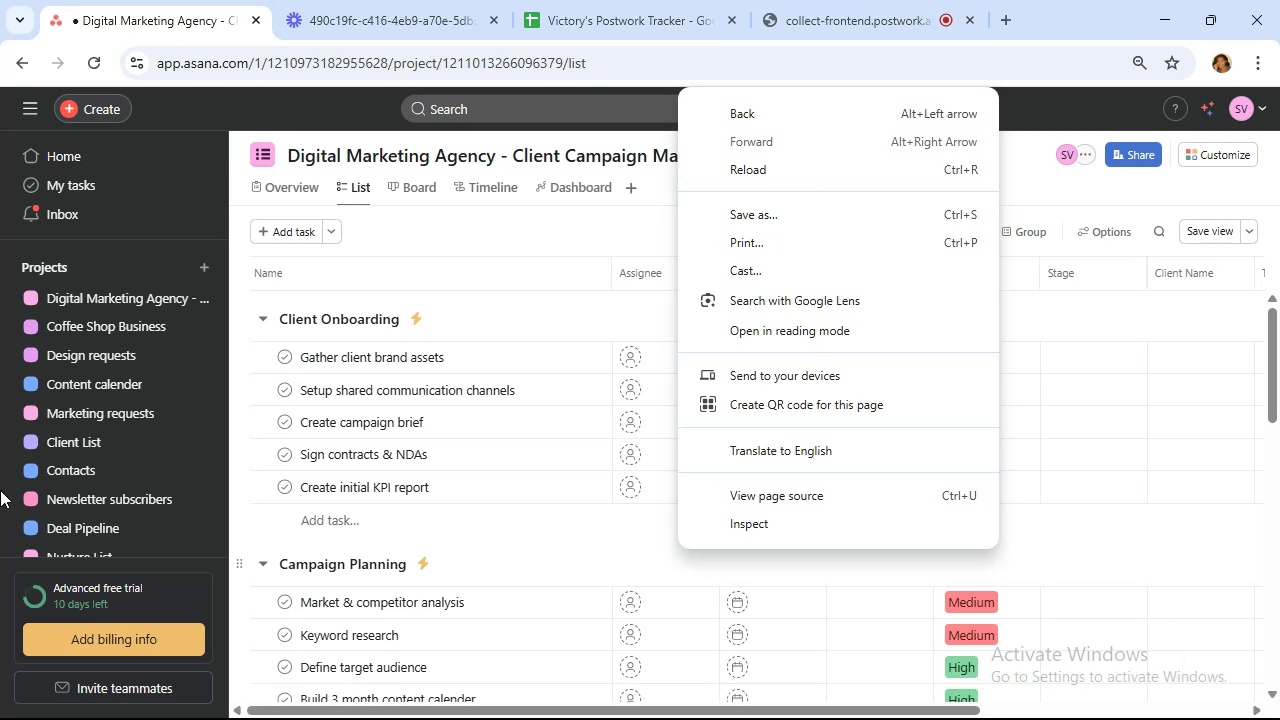 
wait(14.37)
 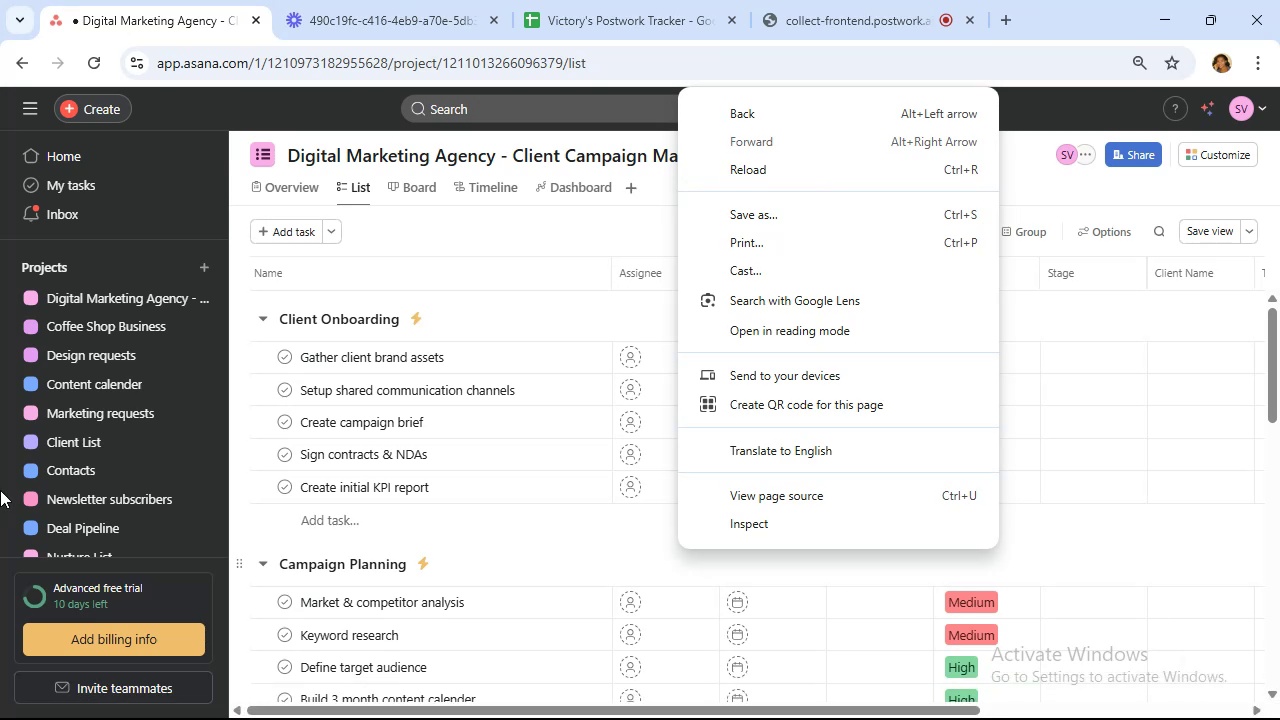 
left_click([1097, 492])
 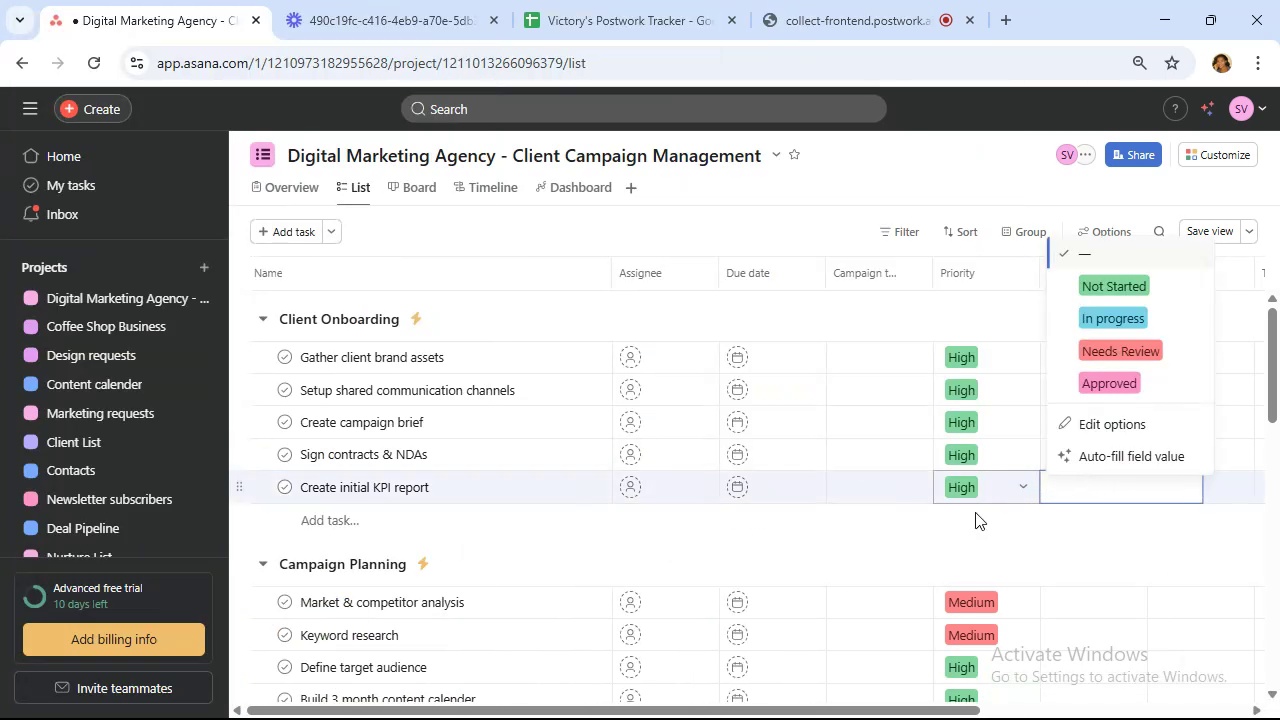 
left_click([823, 541])
 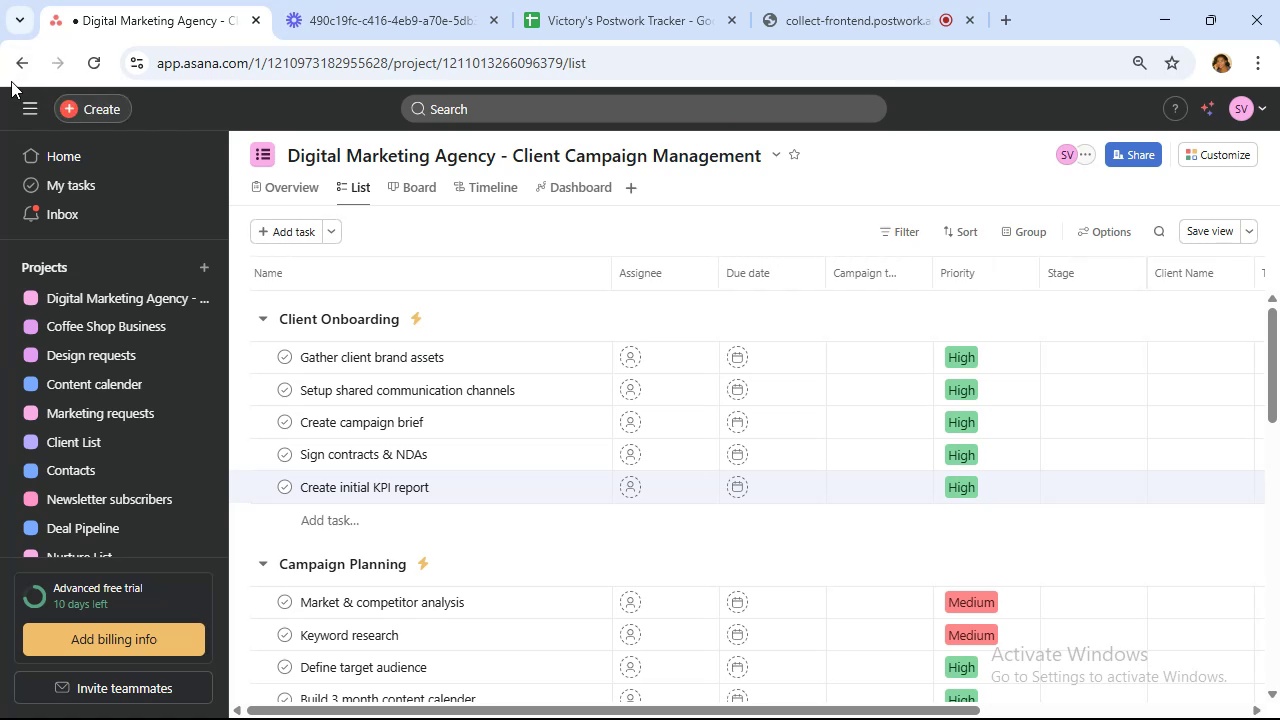 
wait(11.88)
 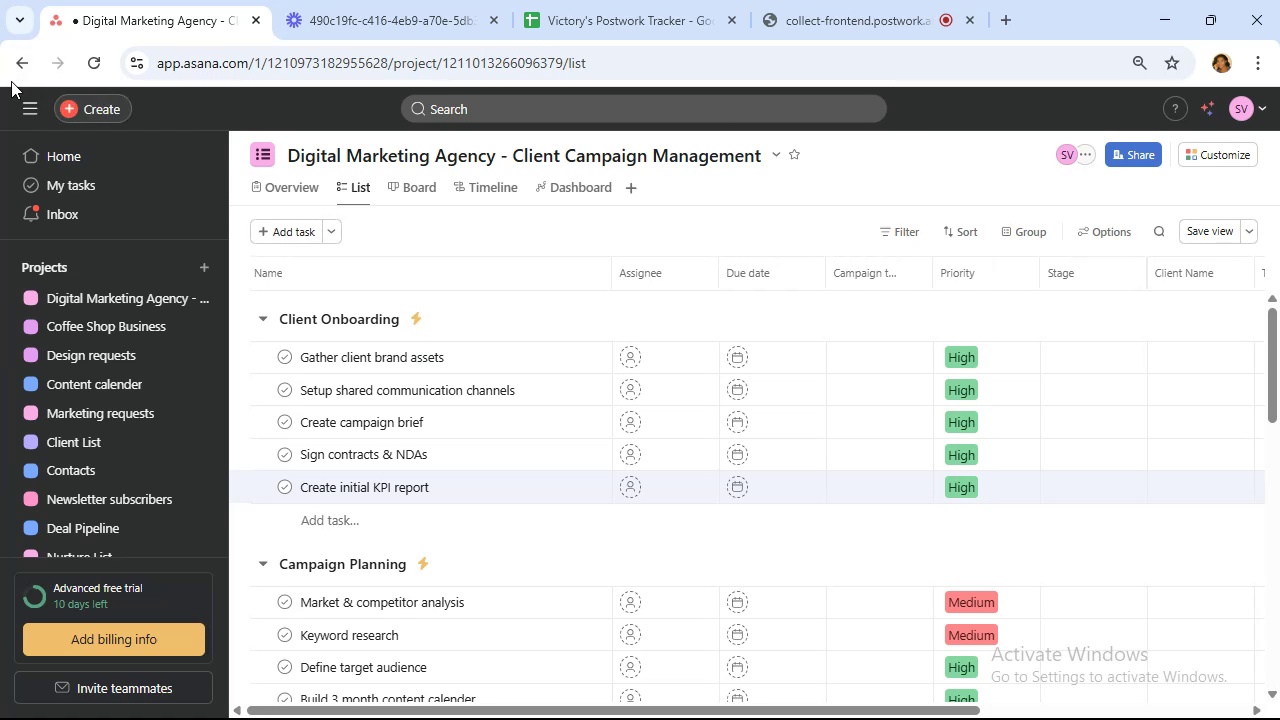 
scroll: coordinate [854, 447], scroll_direction: down, amount: 2.0
 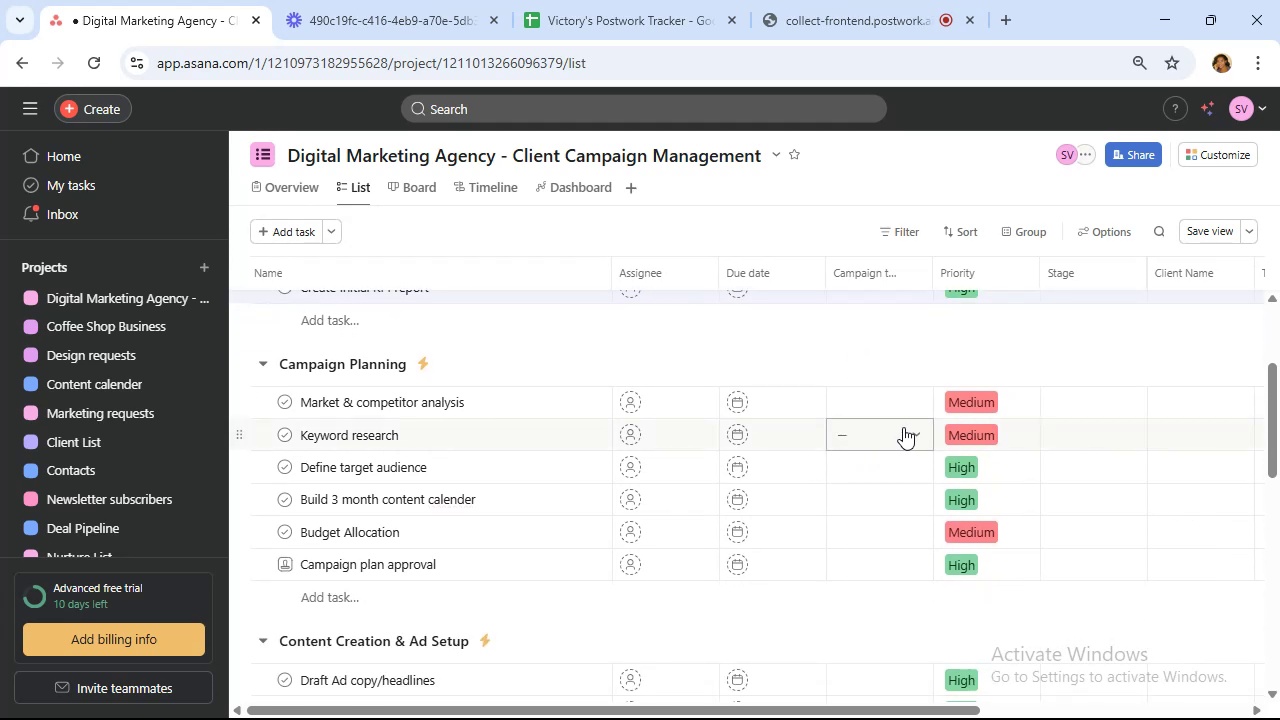 
wait(5.1)
 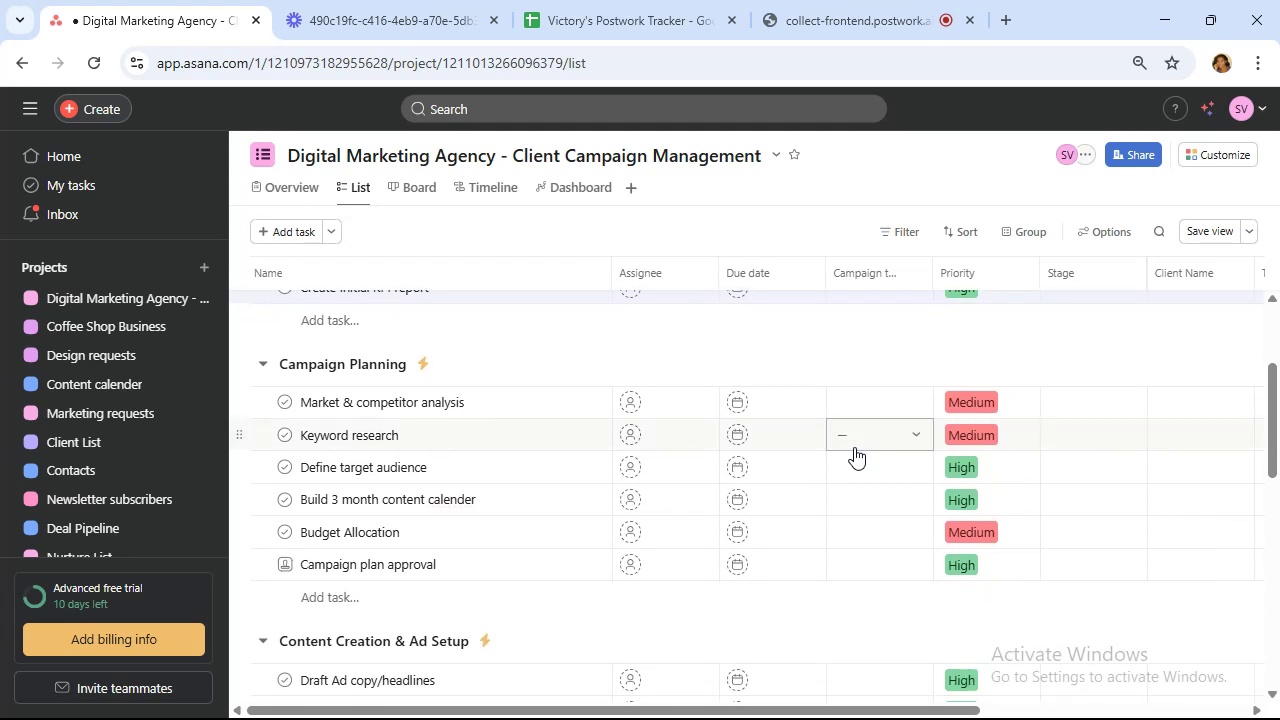 
scroll: coordinate [915, 428], scroll_direction: up, amount: 5.0
 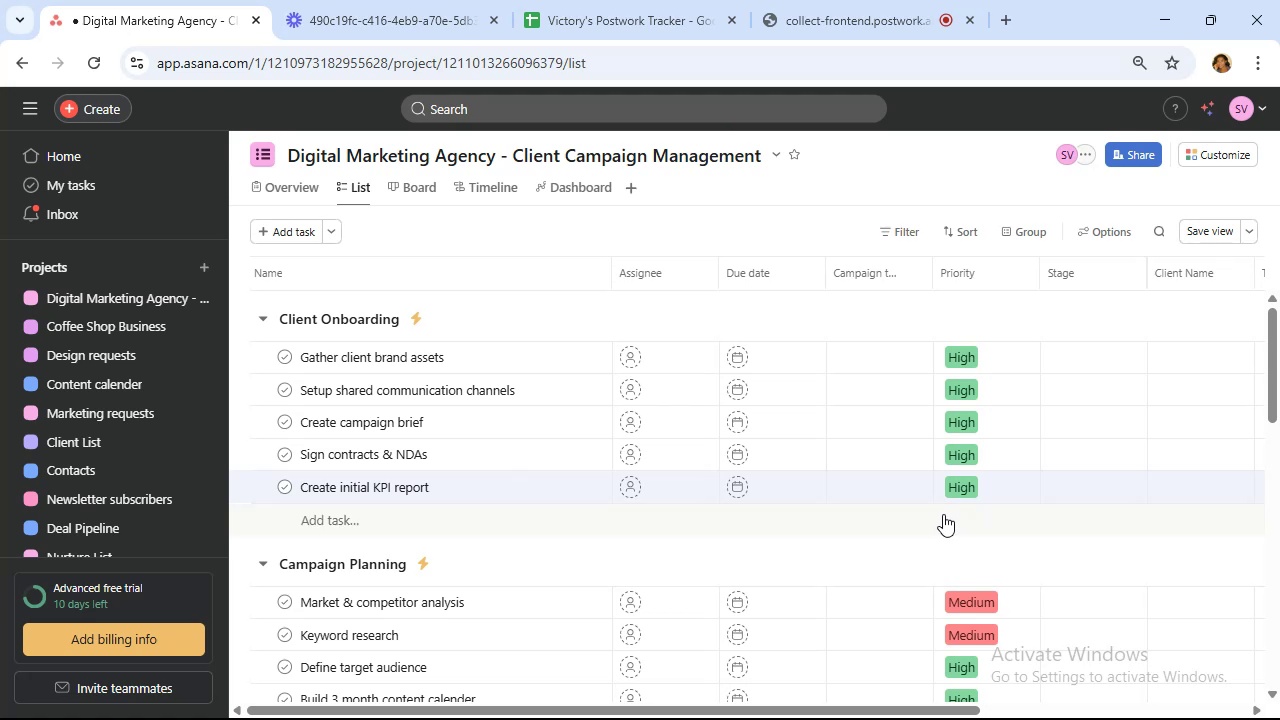 
wait(6.11)
 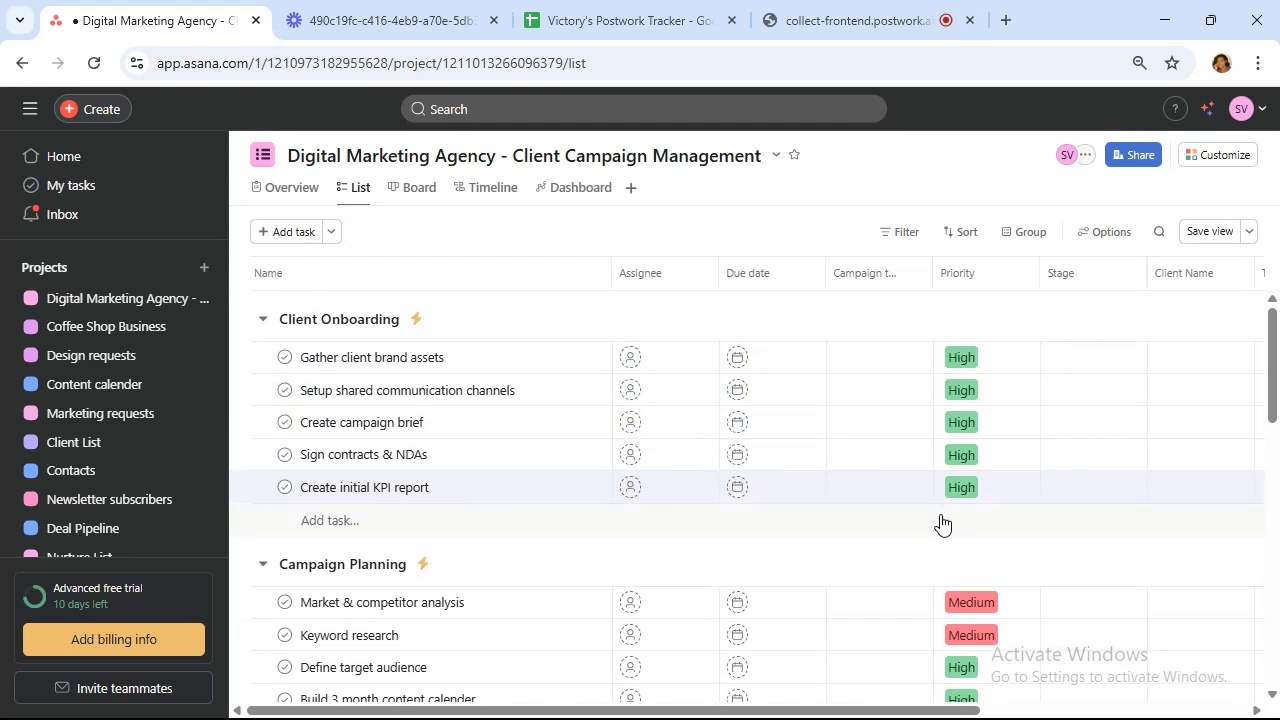 
scroll: coordinate [947, 513], scroll_direction: up, amount: 2.0
 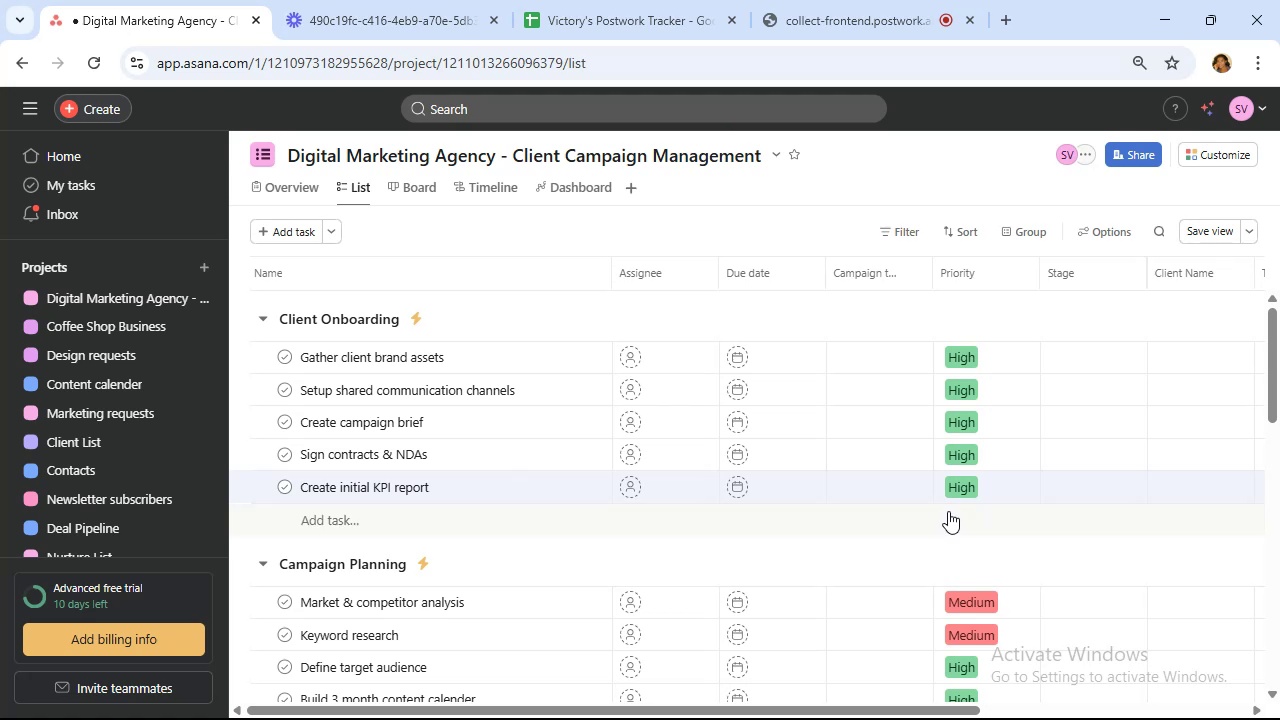 
scroll: coordinate [948, 511], scroll_direction: down, amount: 1.0
 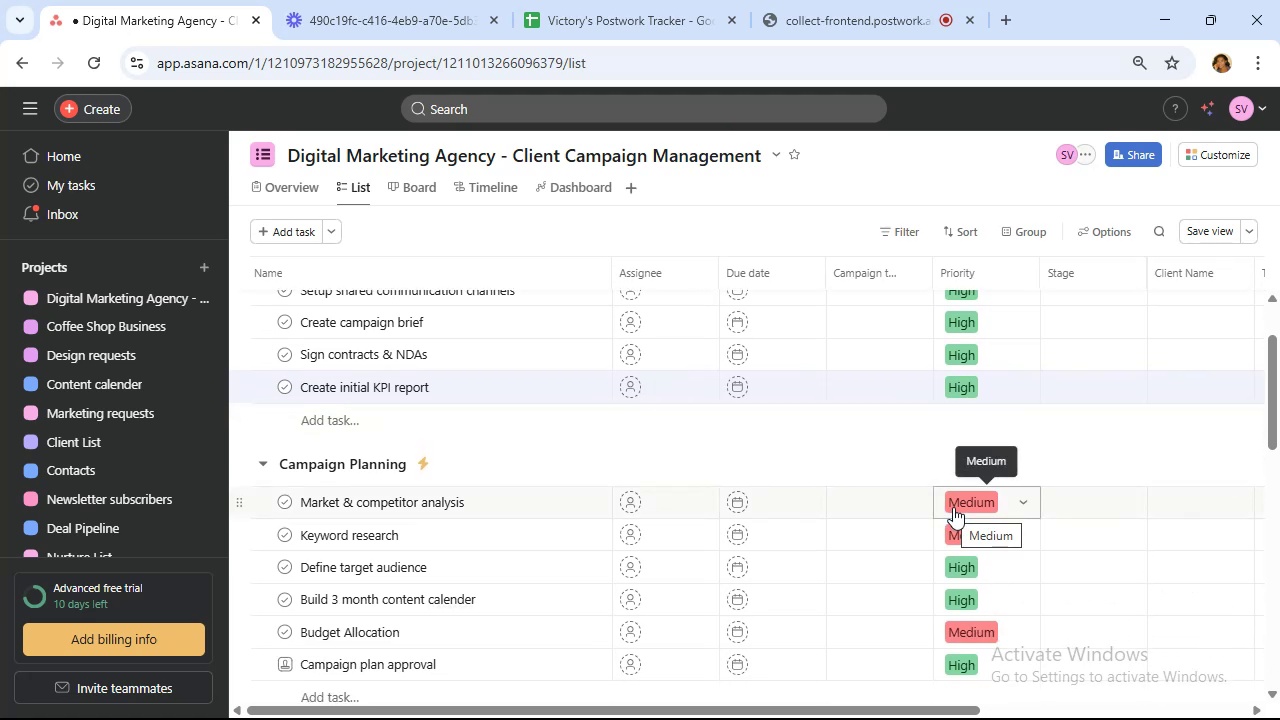 
wait(7.18)
 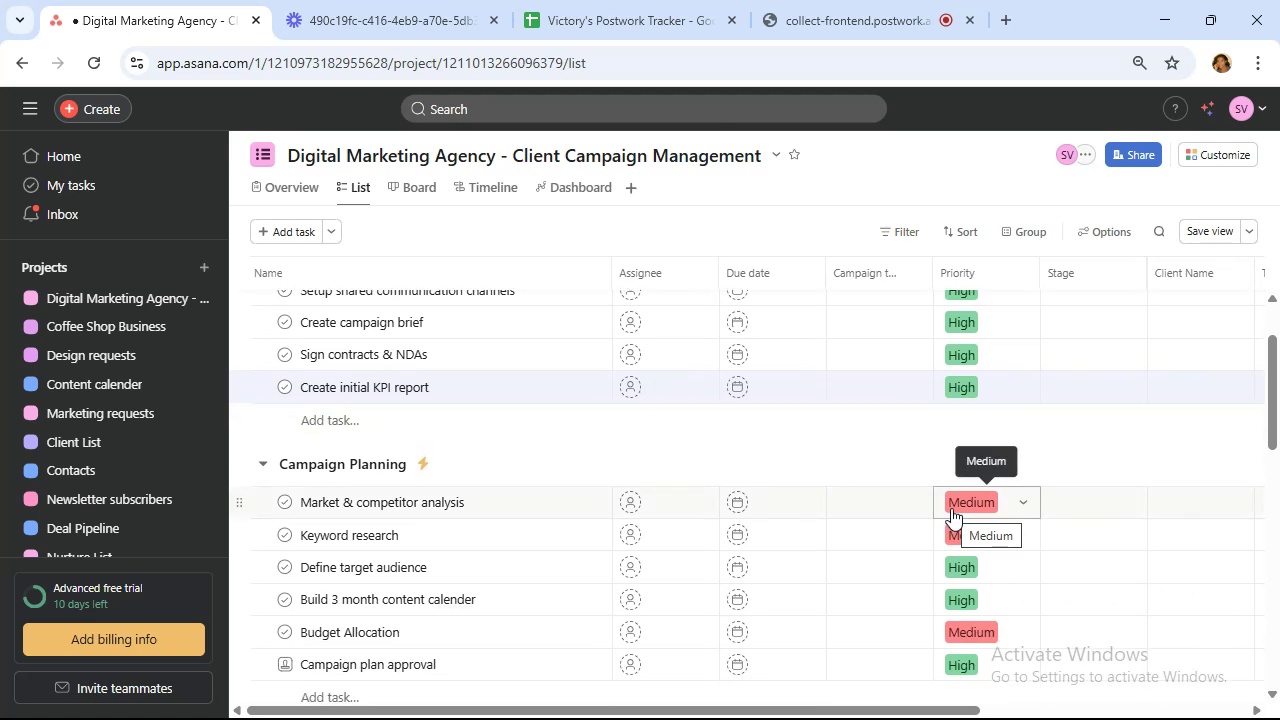 
scroll: coordinate [1007, 466], scroll_direction: up, amount: 6.0
 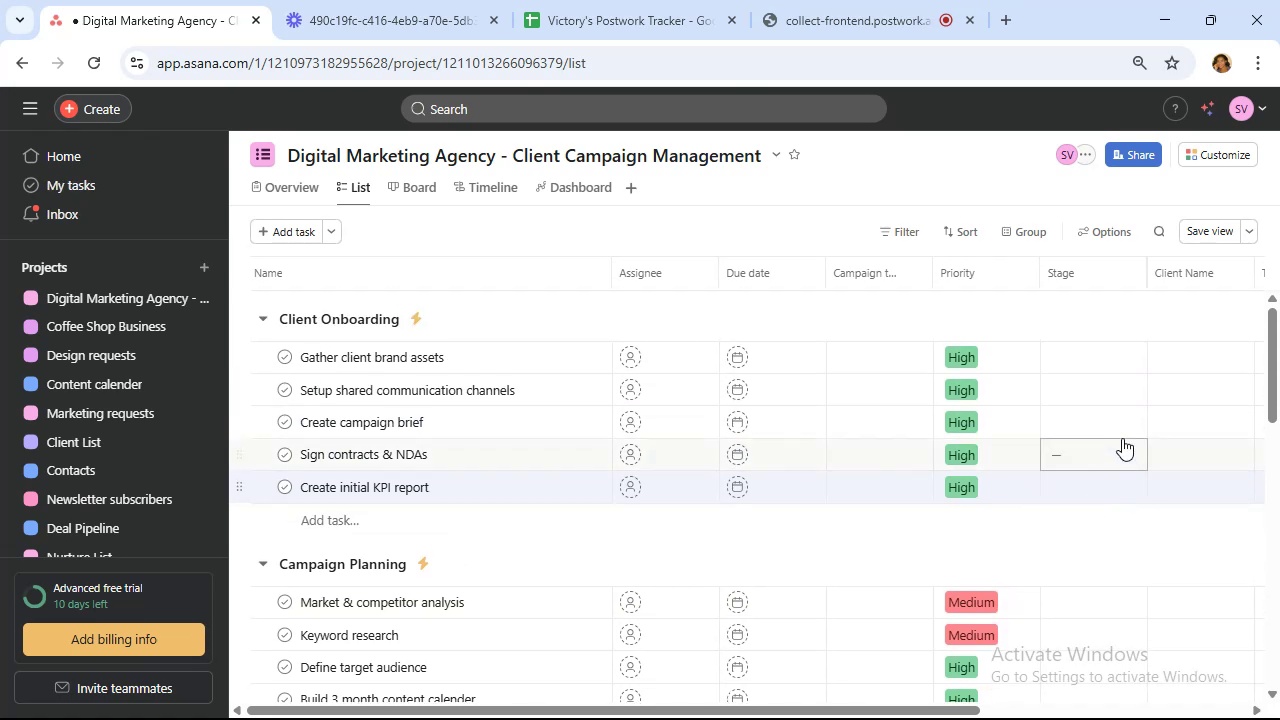 
left_click([1117, 364])
 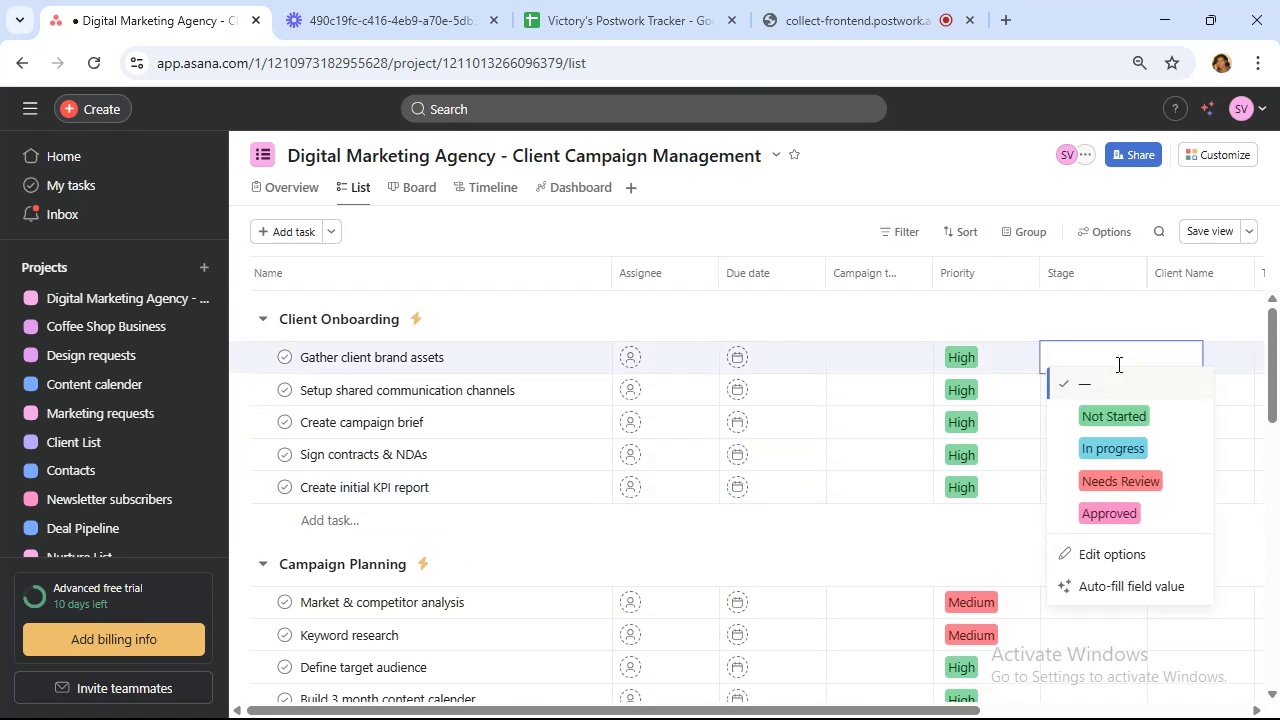 
left_click([1129, 452])
 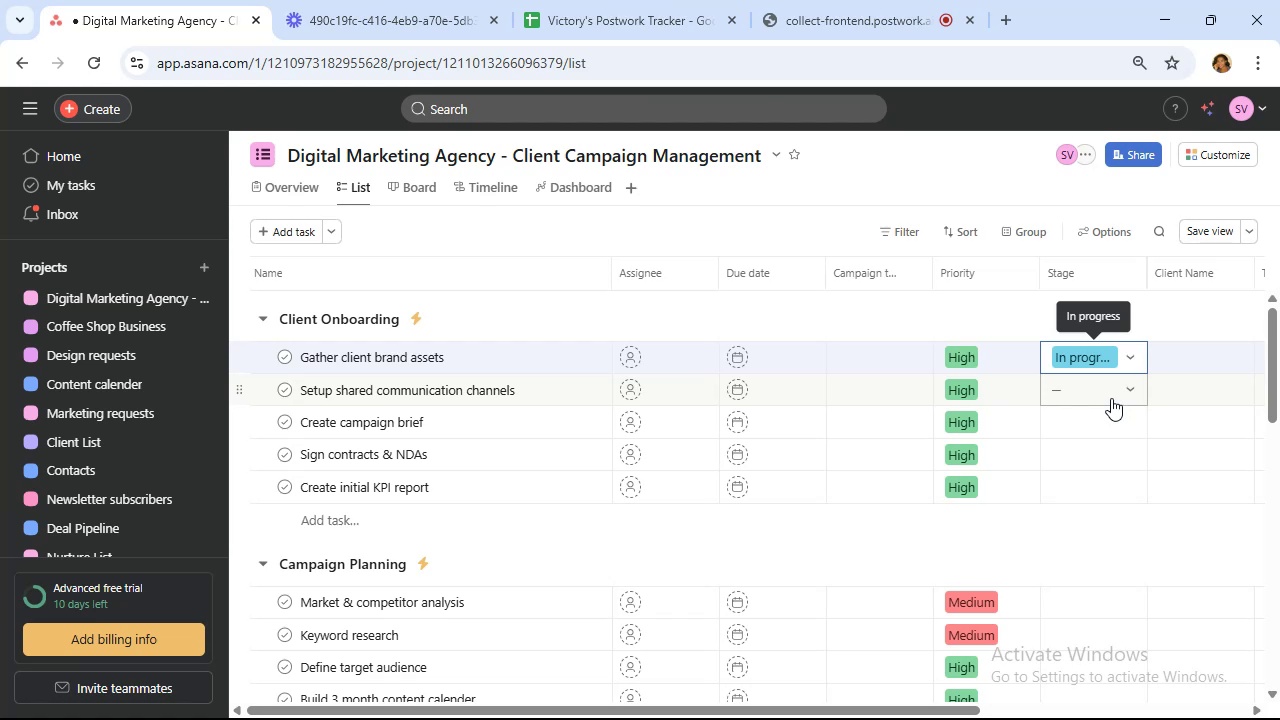 
left_click([1111, 398])
 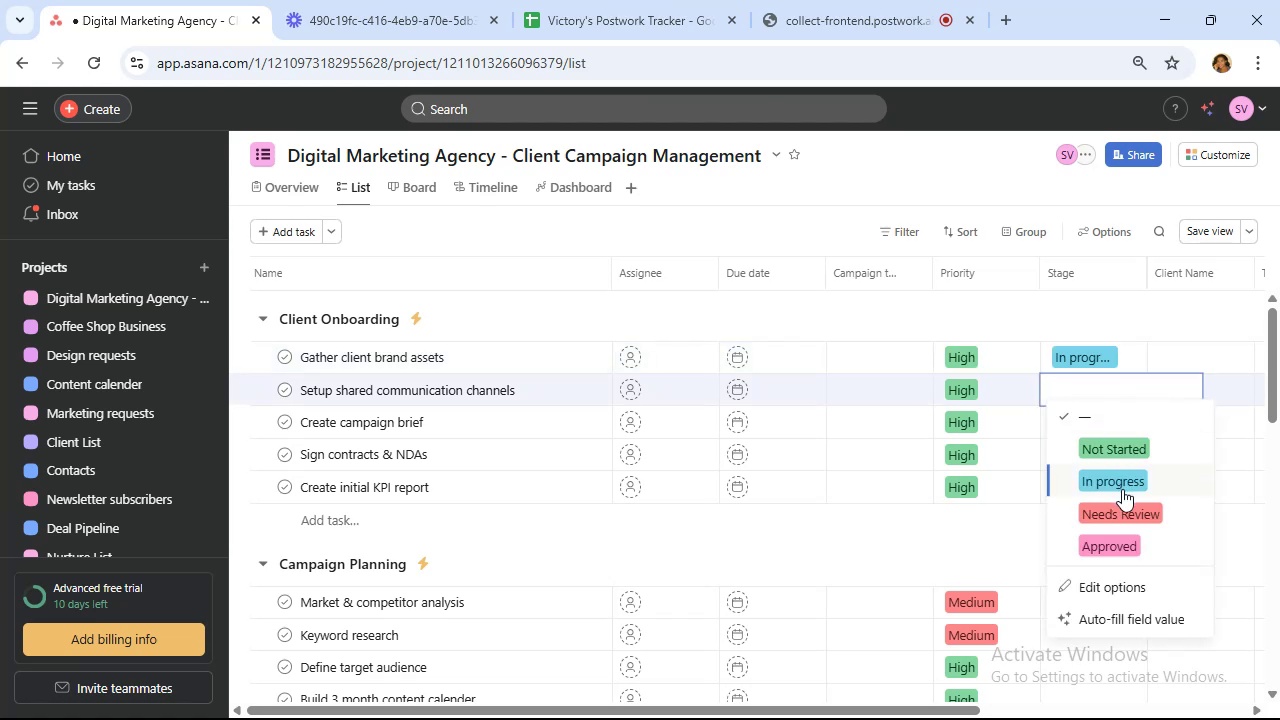 
left_click([1123, 489])
 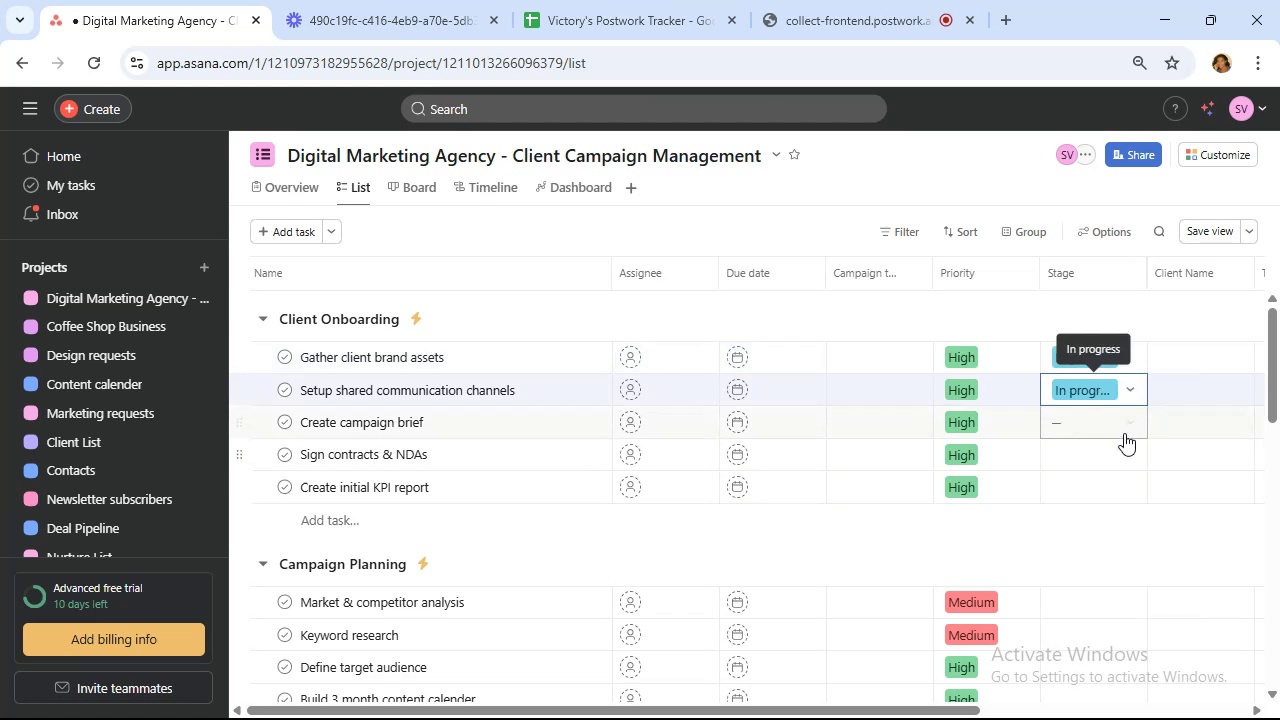 
left_click([1124, 432])
 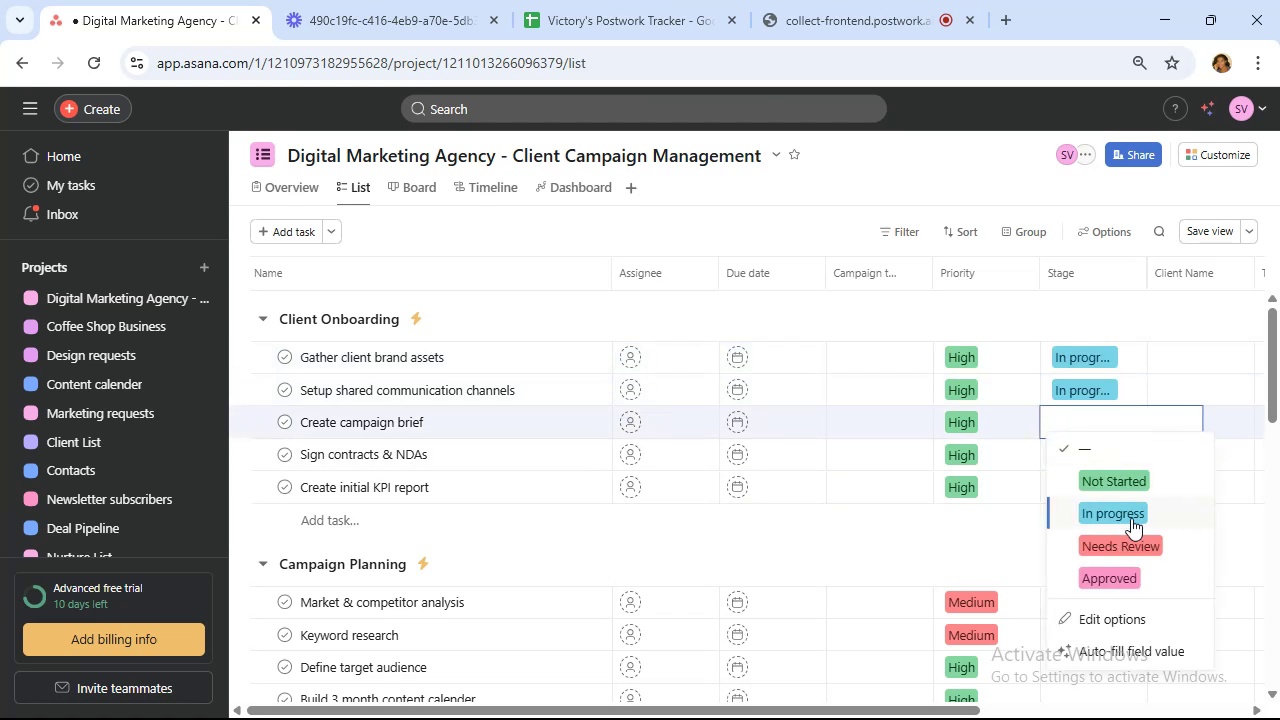 
left_click([1131, 518])
 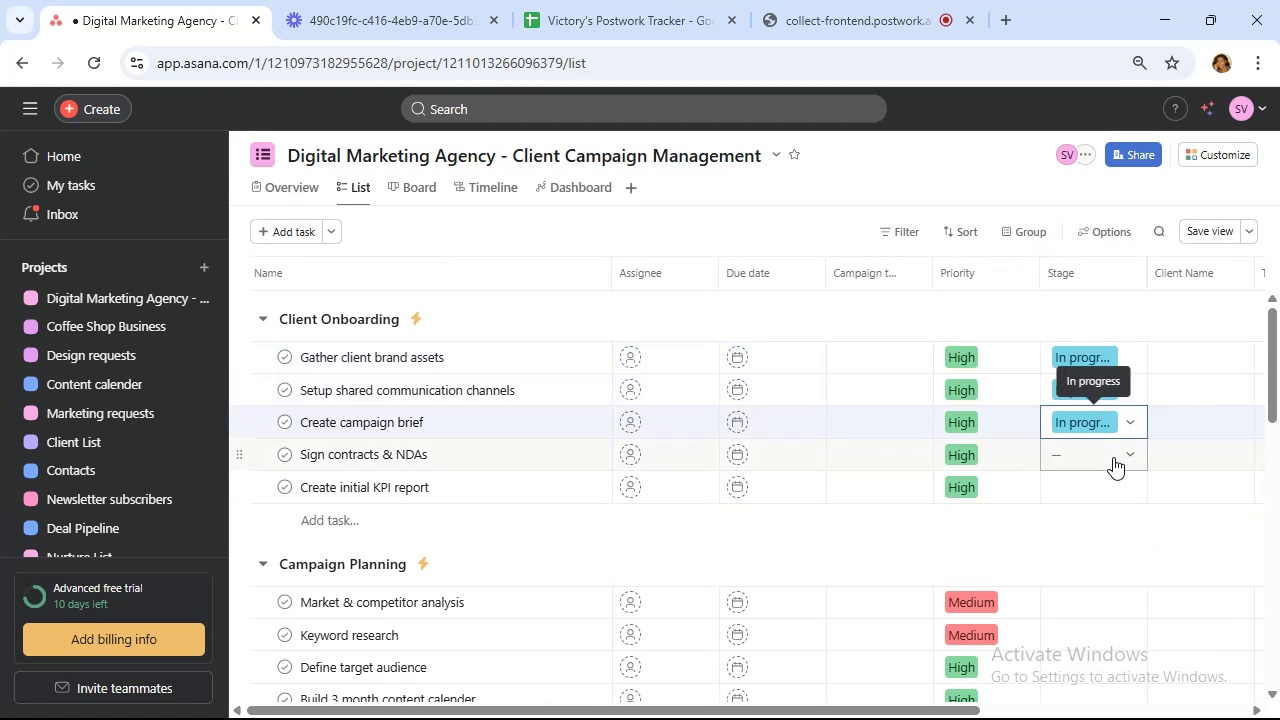 
left_click([1113, 457])
 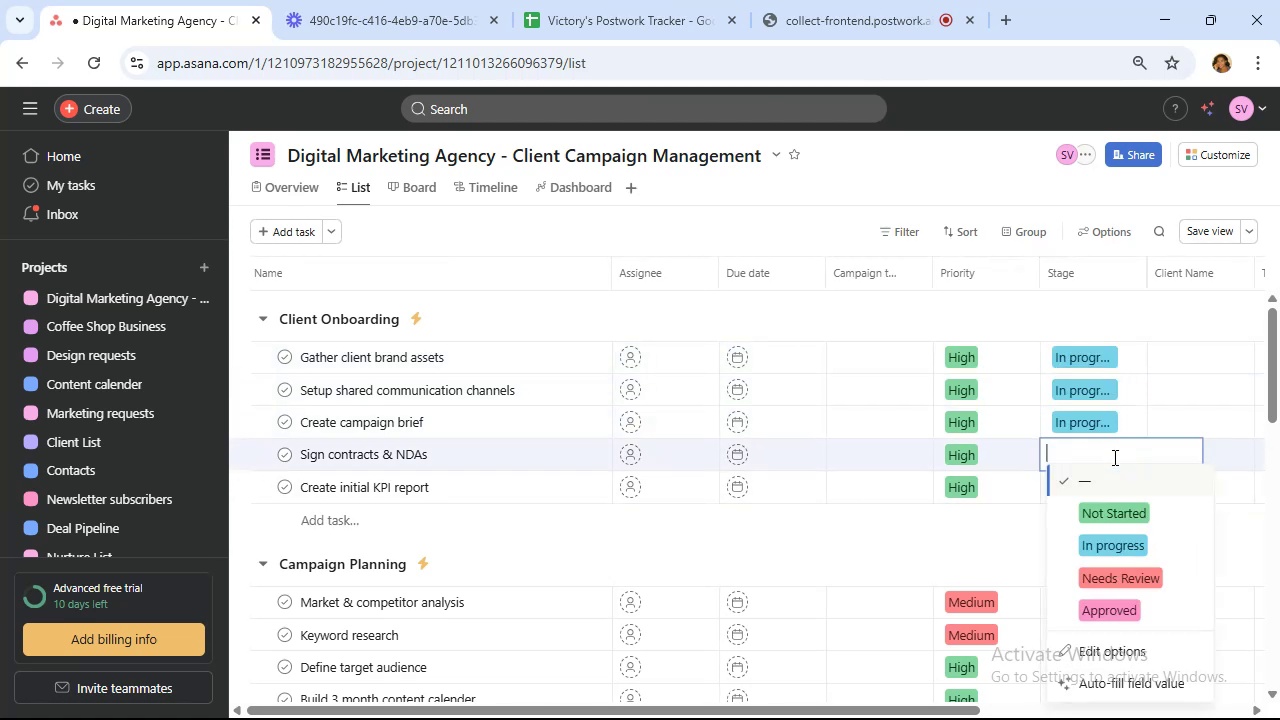 
mouse_move([1129, 490])
 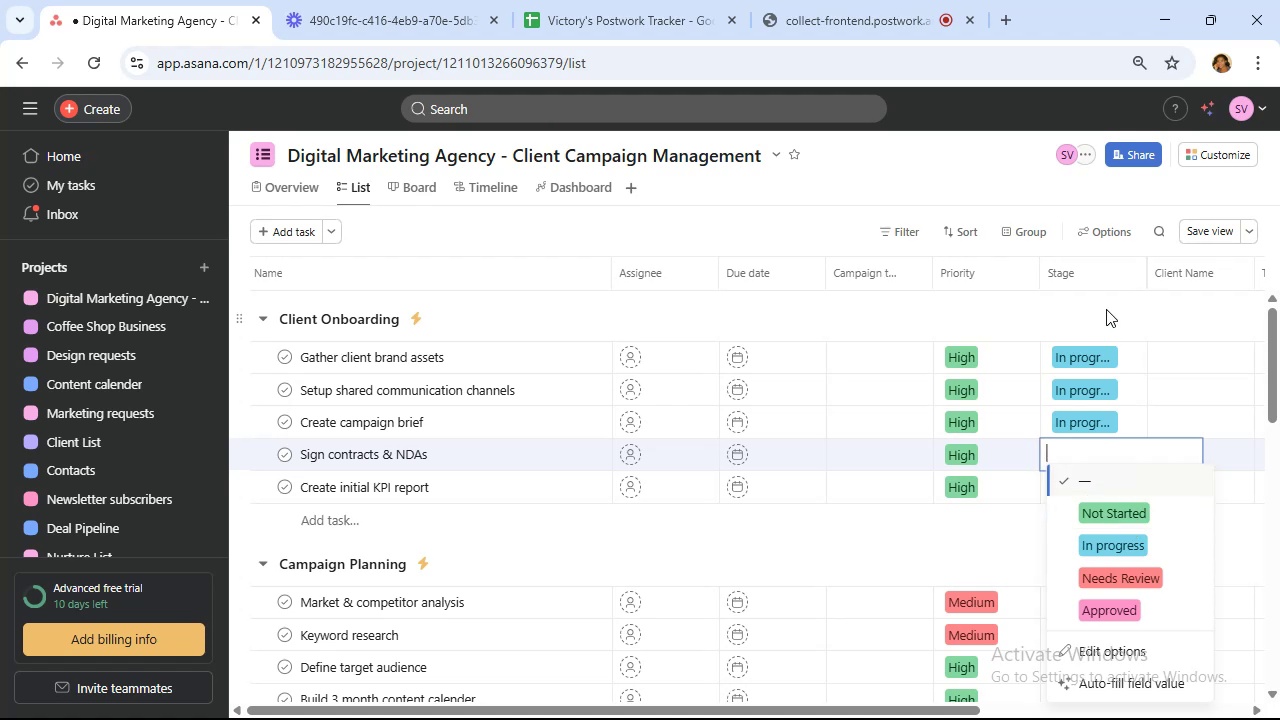 
left_click([1106, 309])
 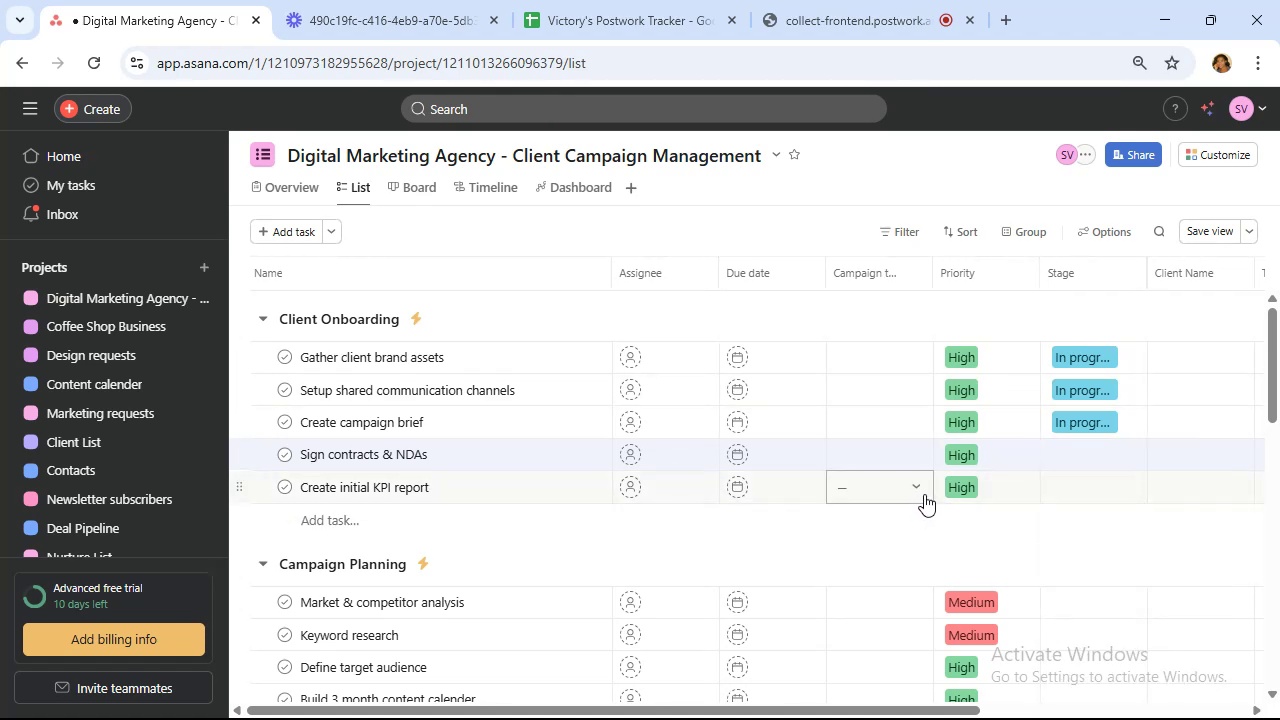 
wait(7.72)
 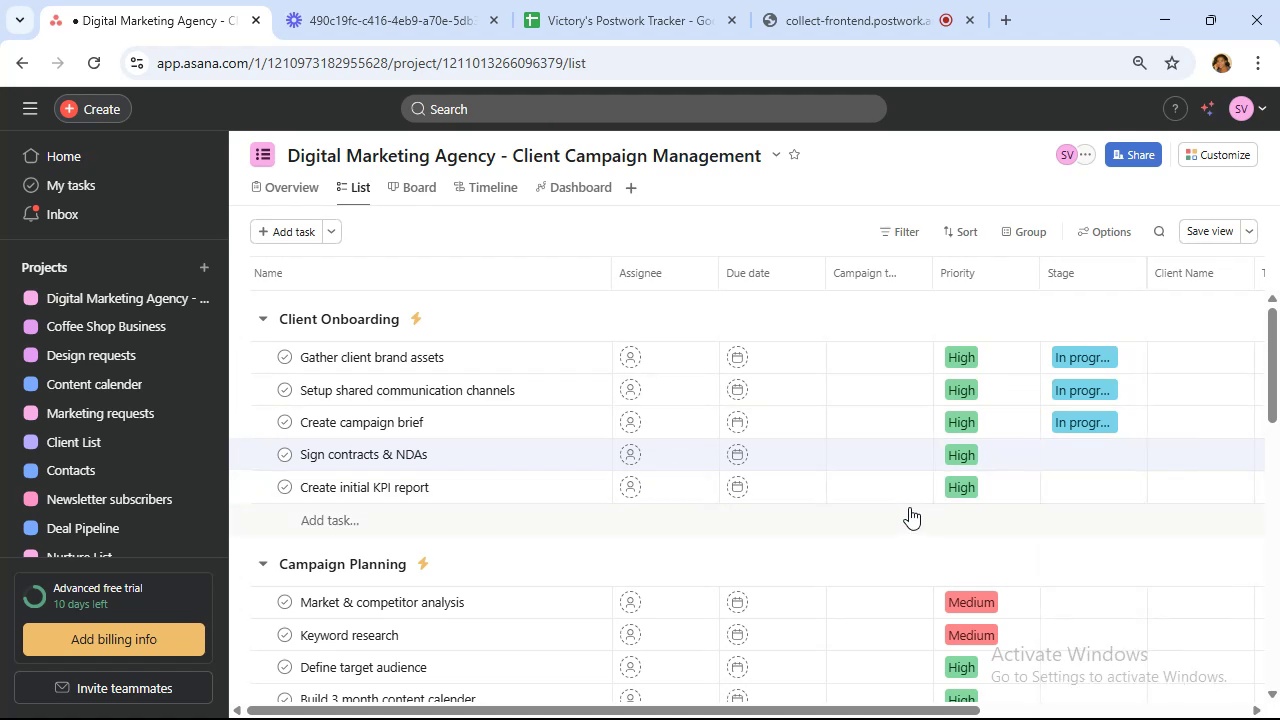 
left_click([511, 357])
 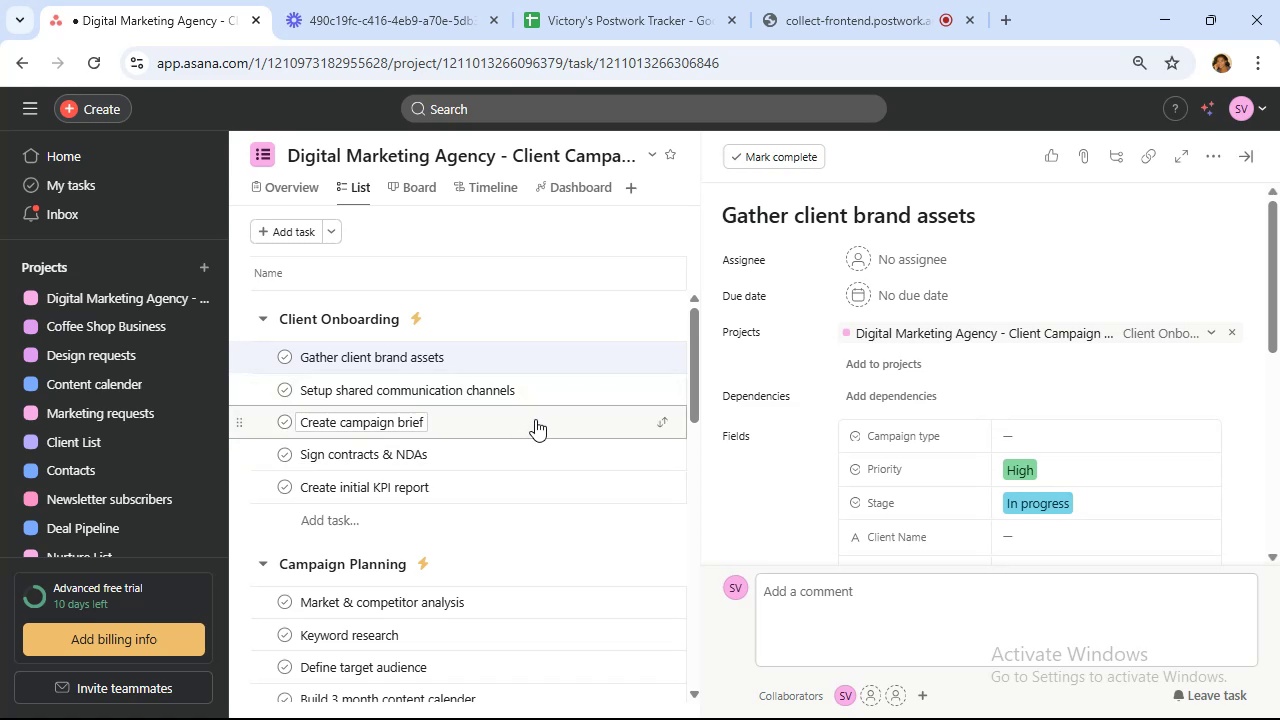 
wait(60.14)
 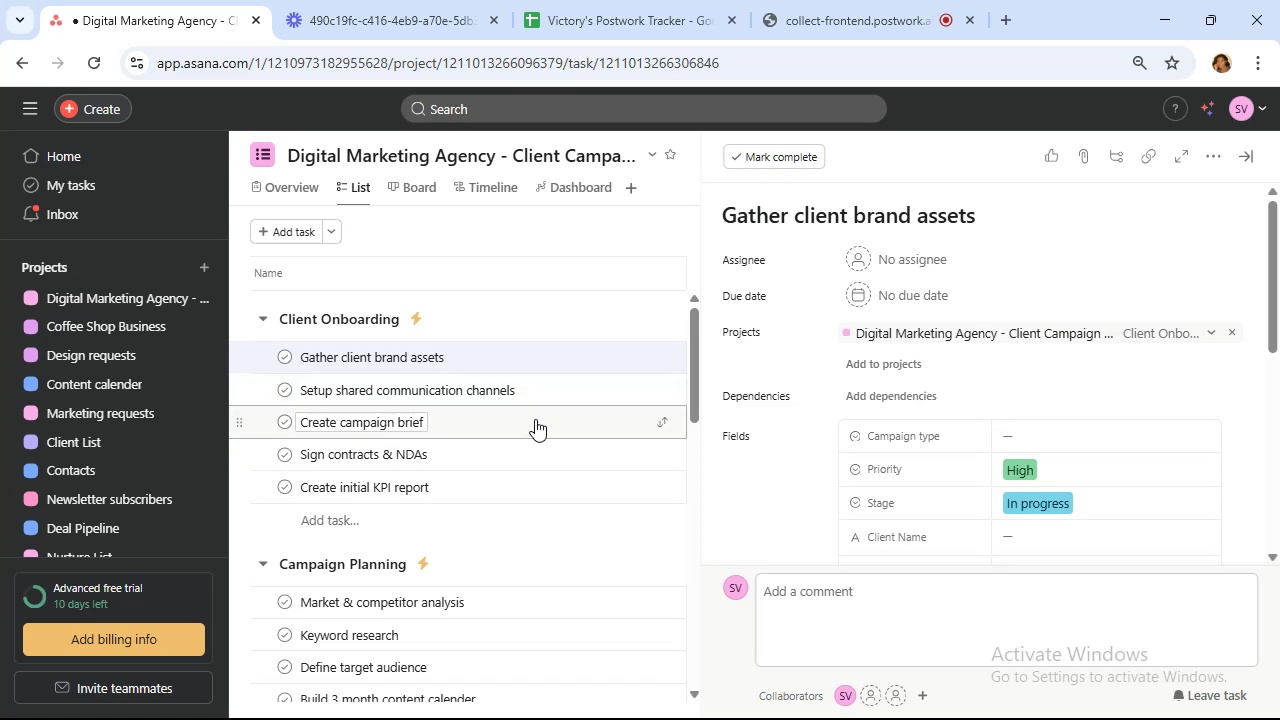 
left_click([882, 399])
 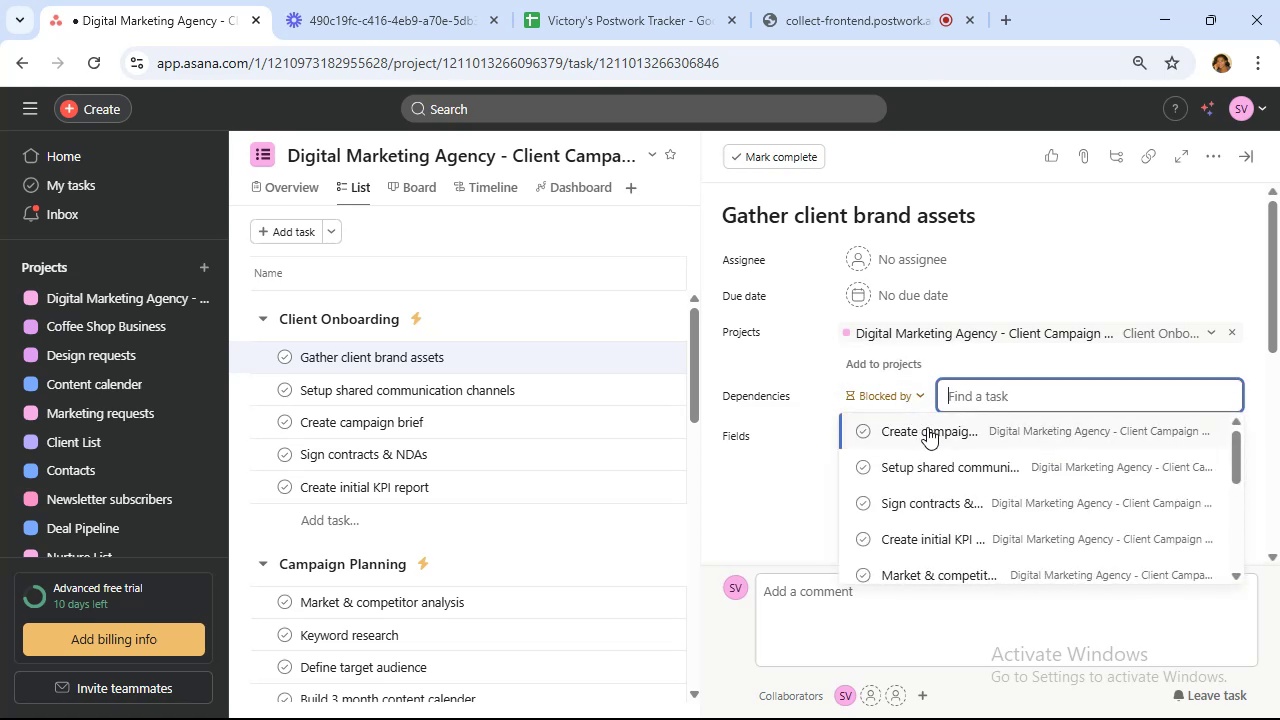 
wait(6.35)
 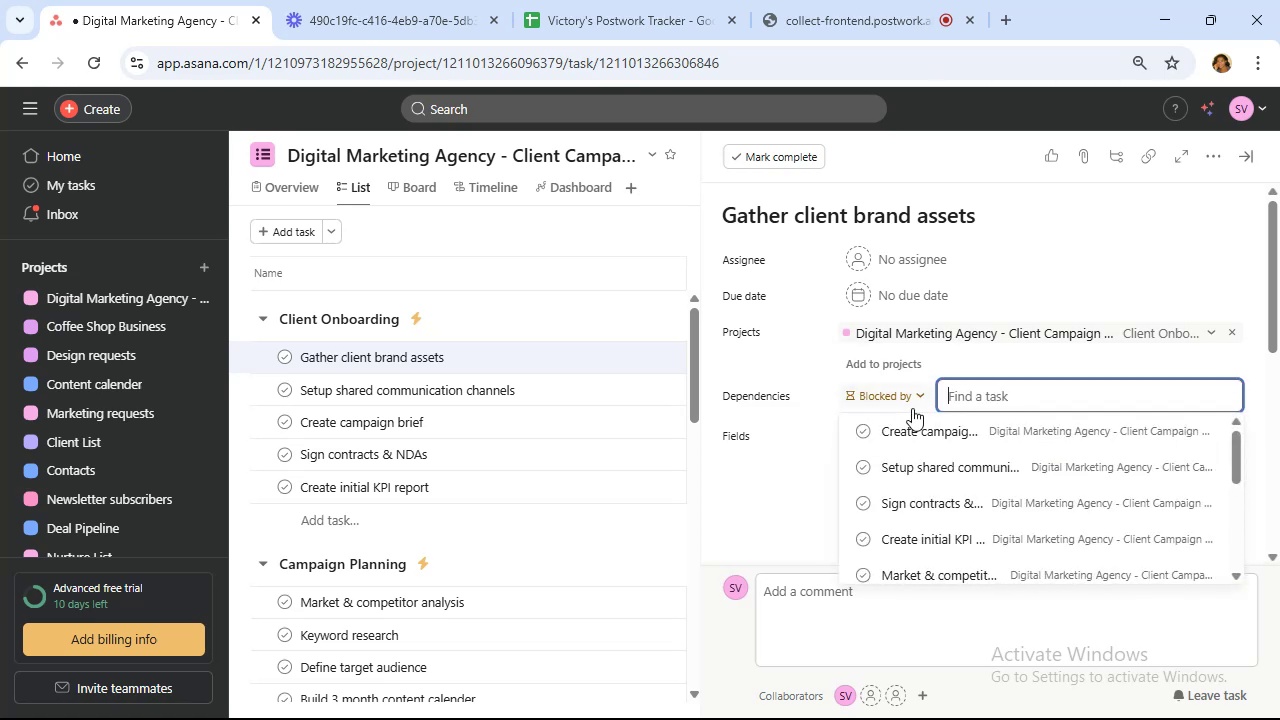 
left_click([927, 427])
 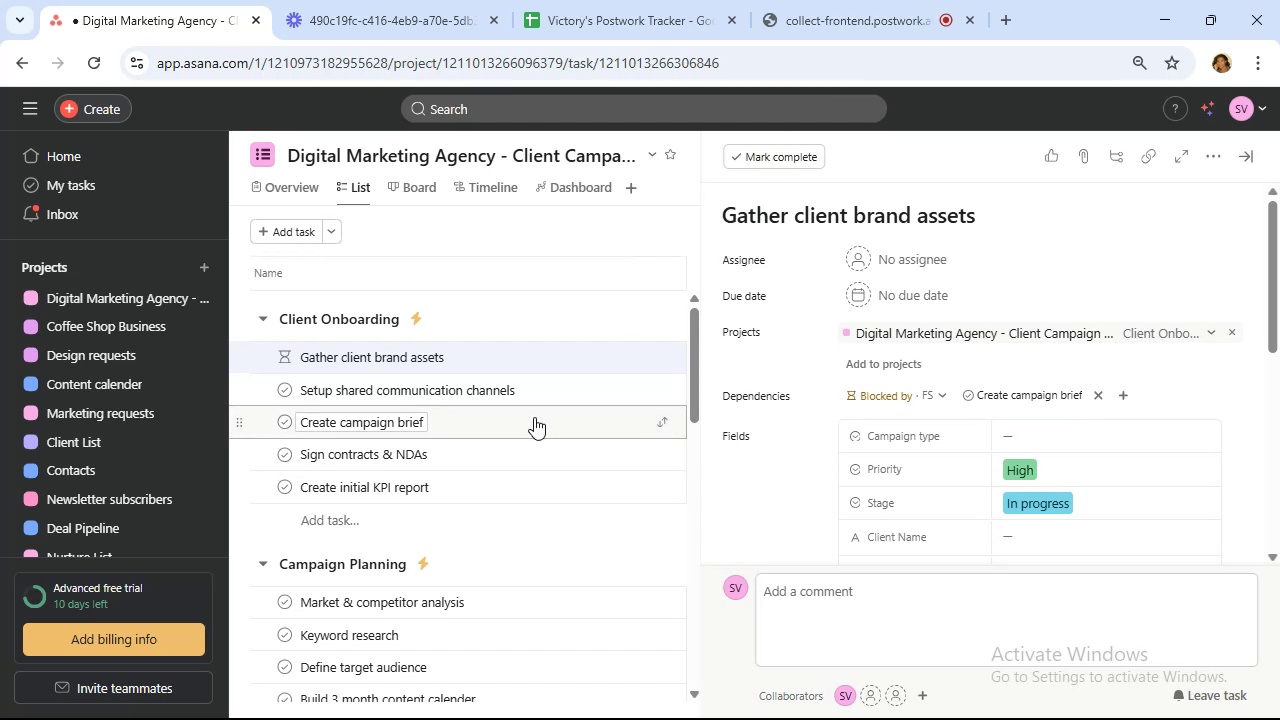 
wait(12.71)
 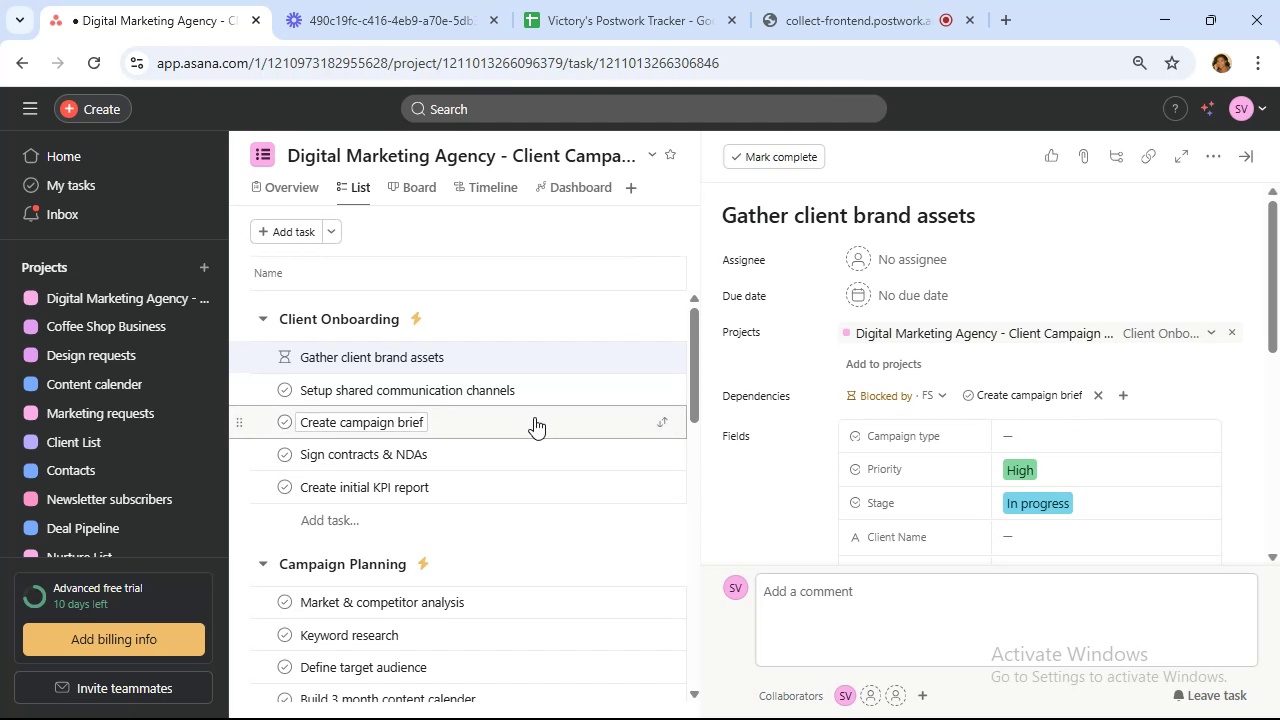 
left_click([555, 391])
 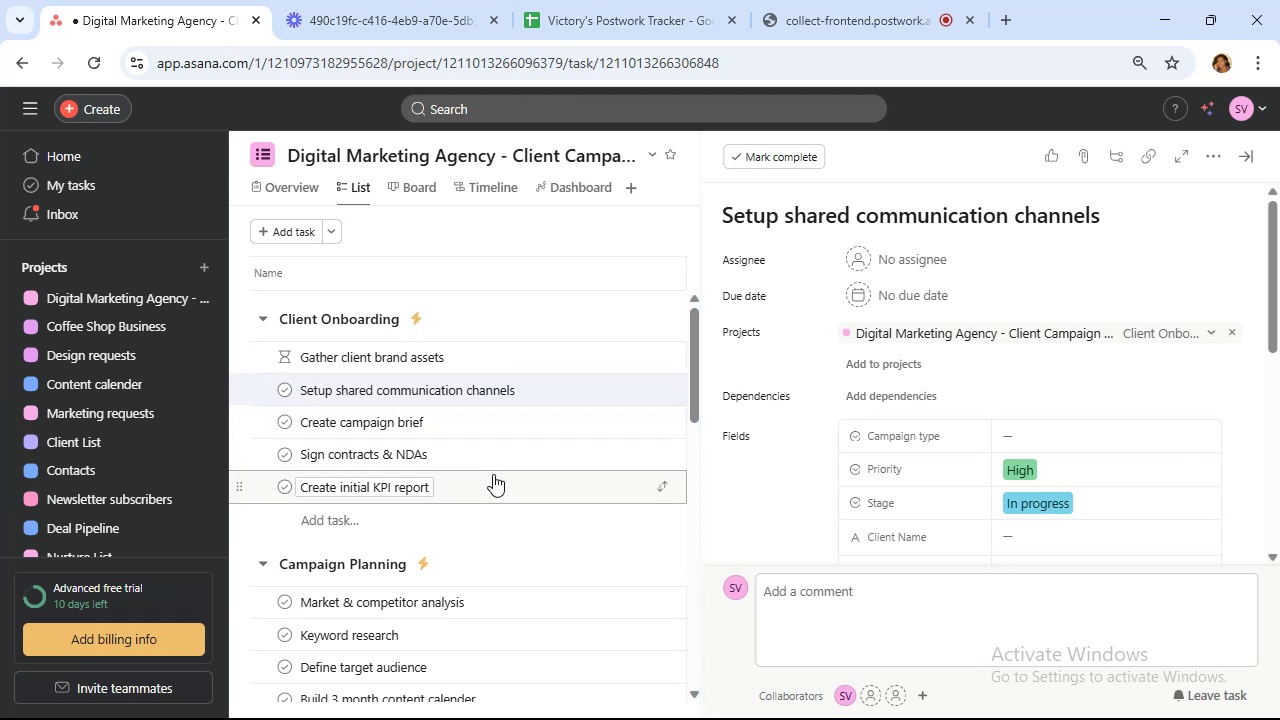 
wait(32.34)
 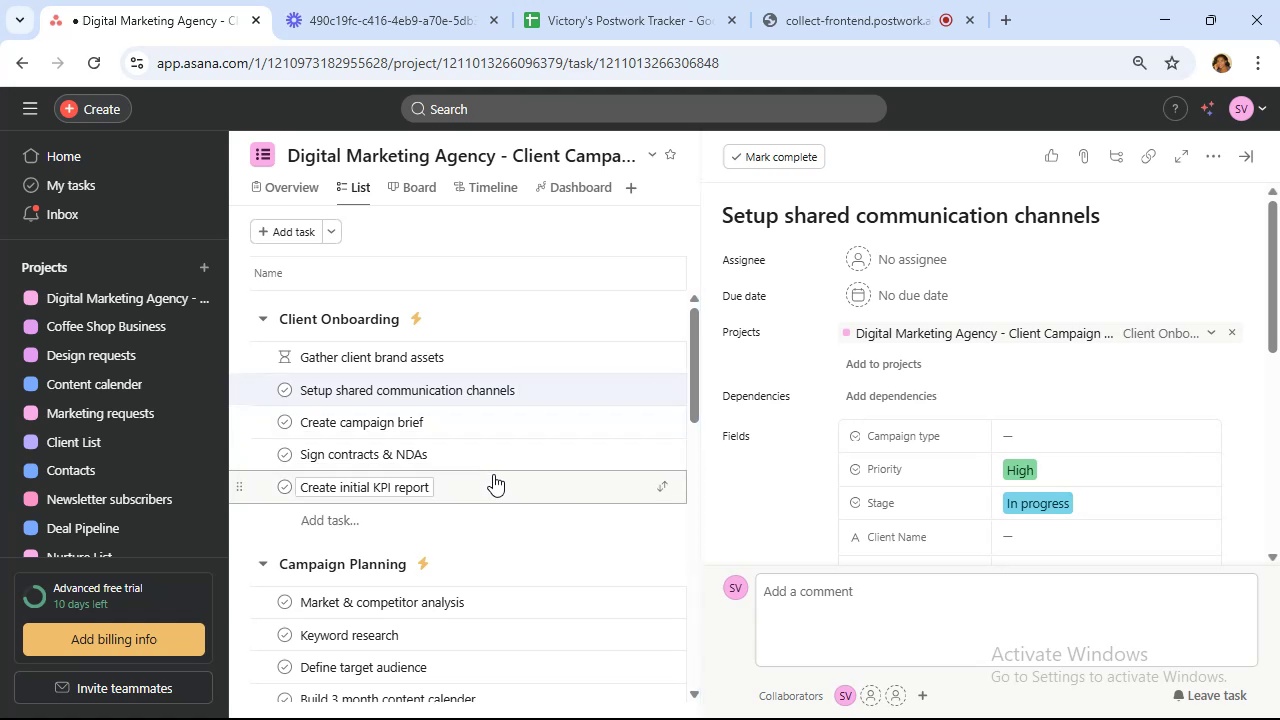 
left_click([490, 459])
 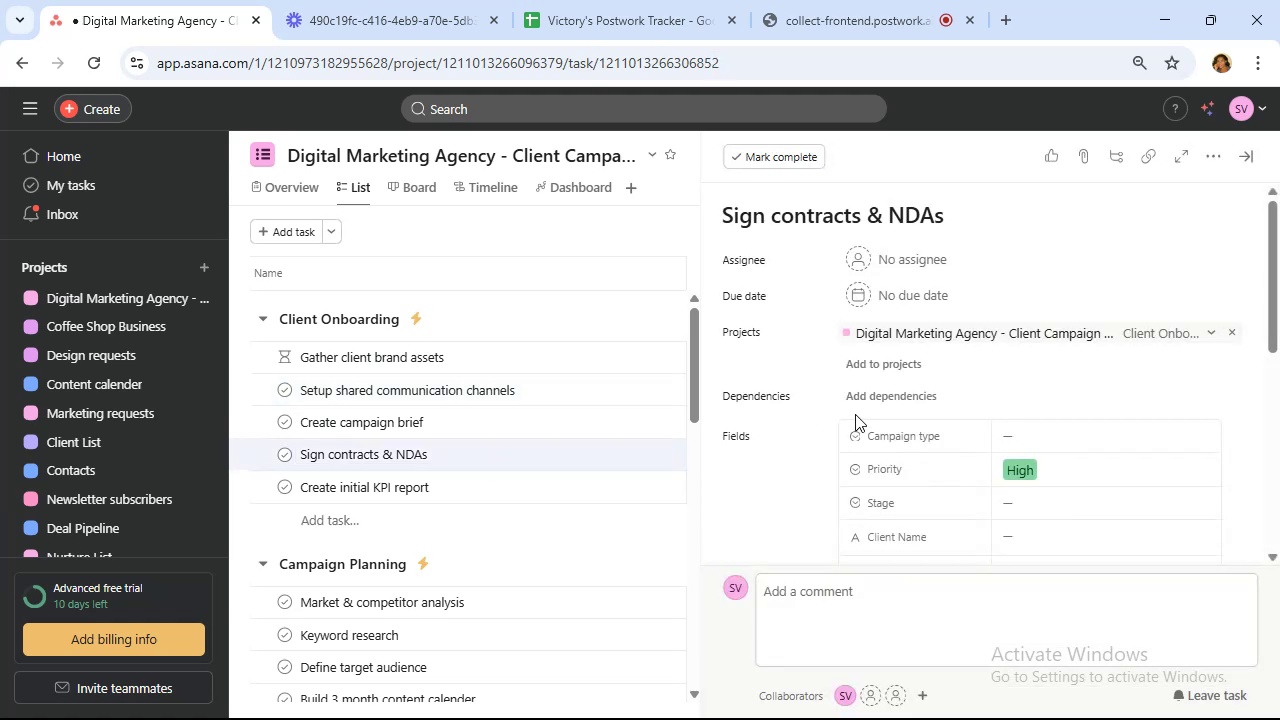 
wait(5.94)
 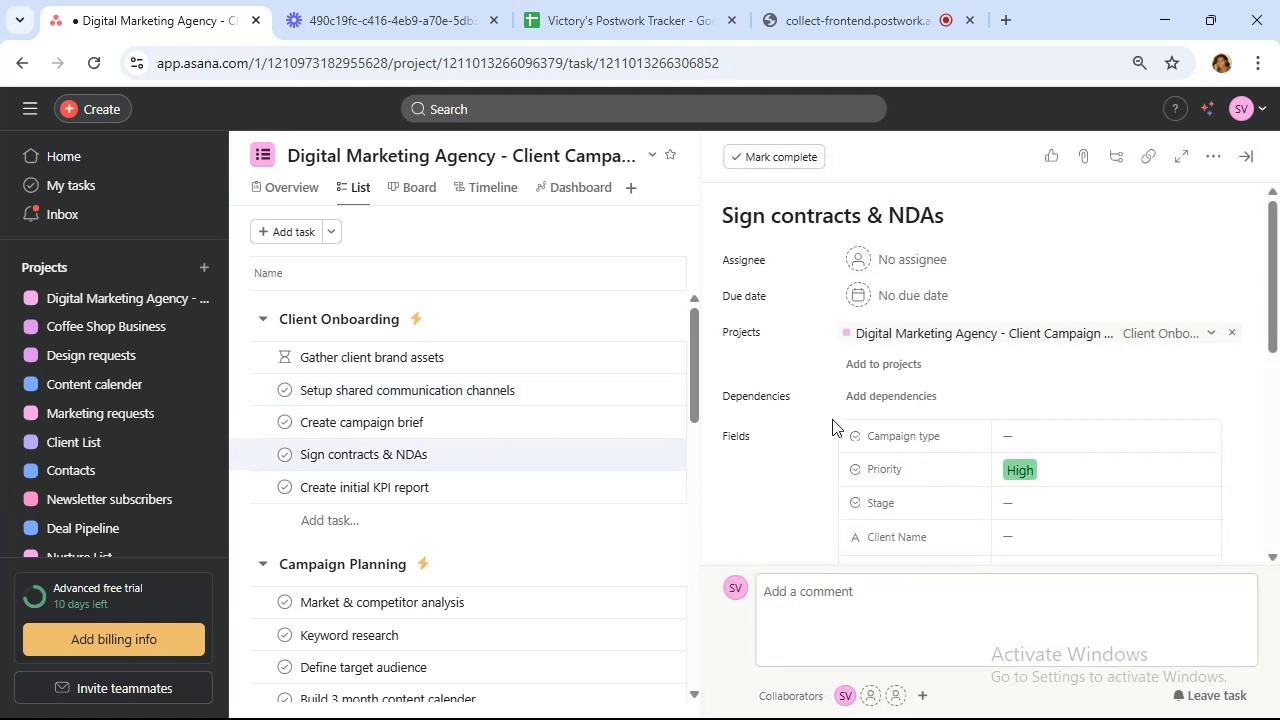 
left_click([544, 355])
 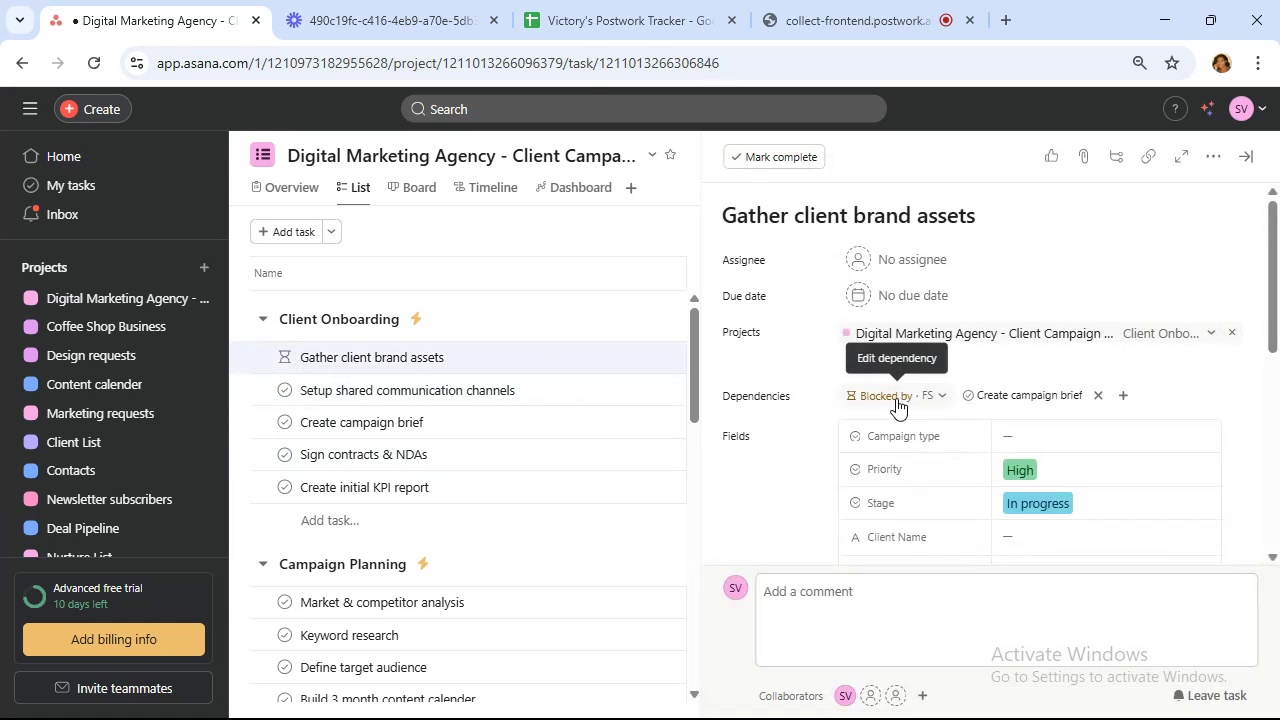 
left_click([896, 396])
 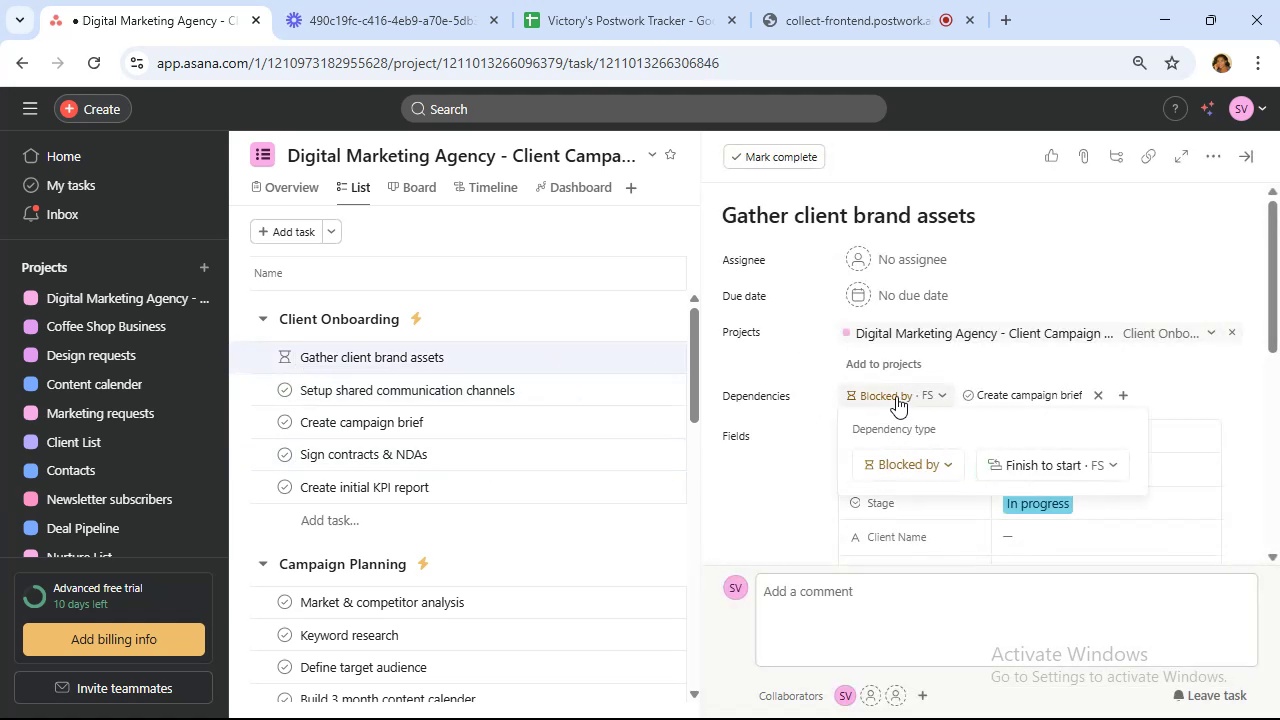 
left_click([896, 396])
 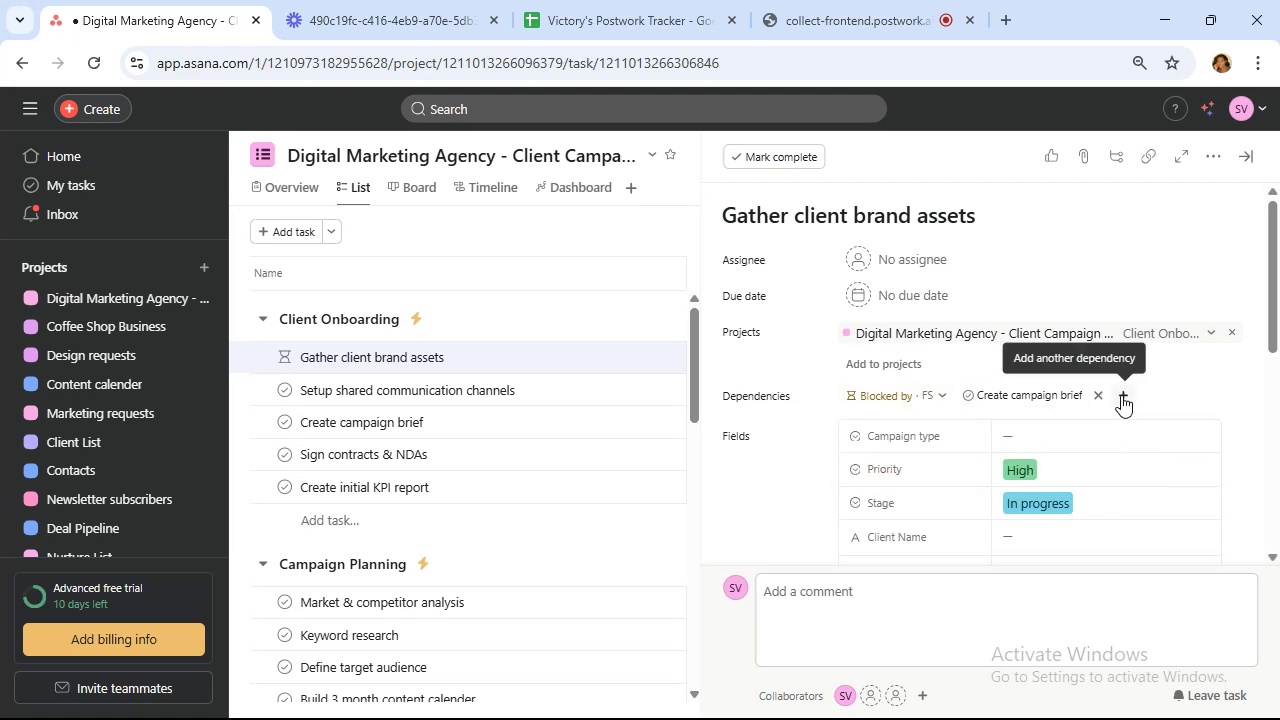 
left_click([1121, 395])
 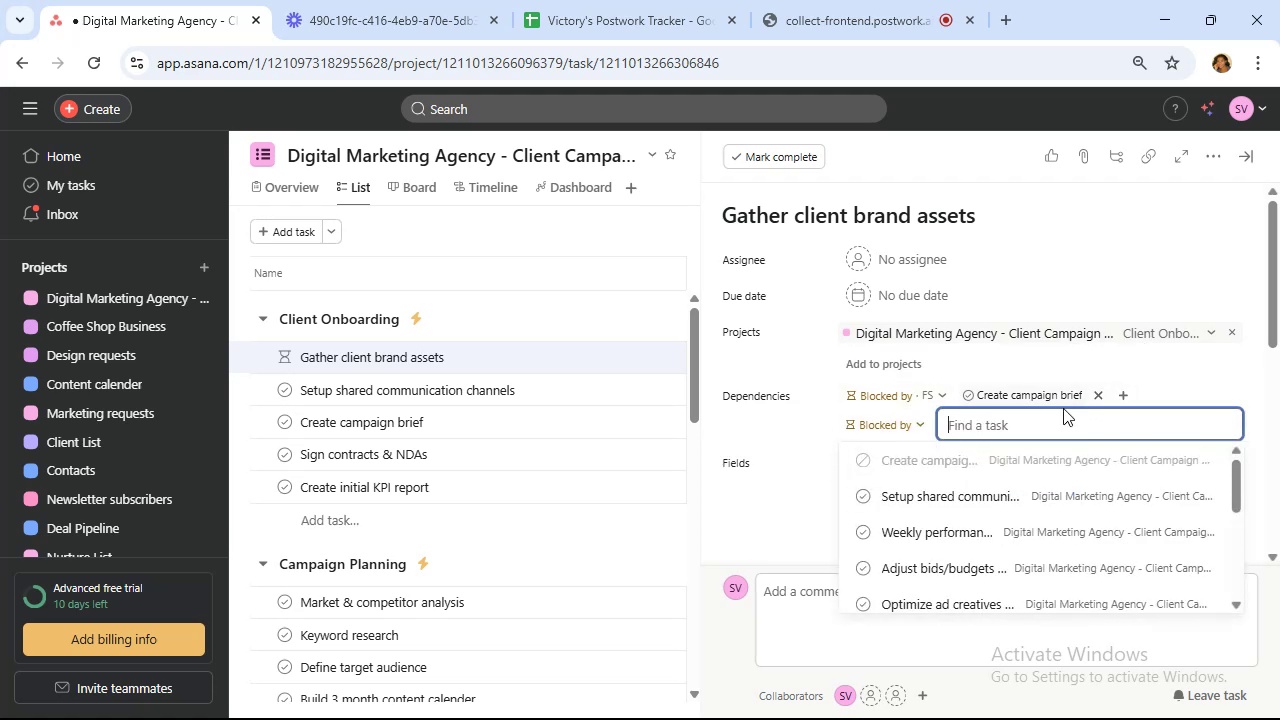 
scroll: coordinate [1008, 484], scroll_direction: down, amount: 2.0
 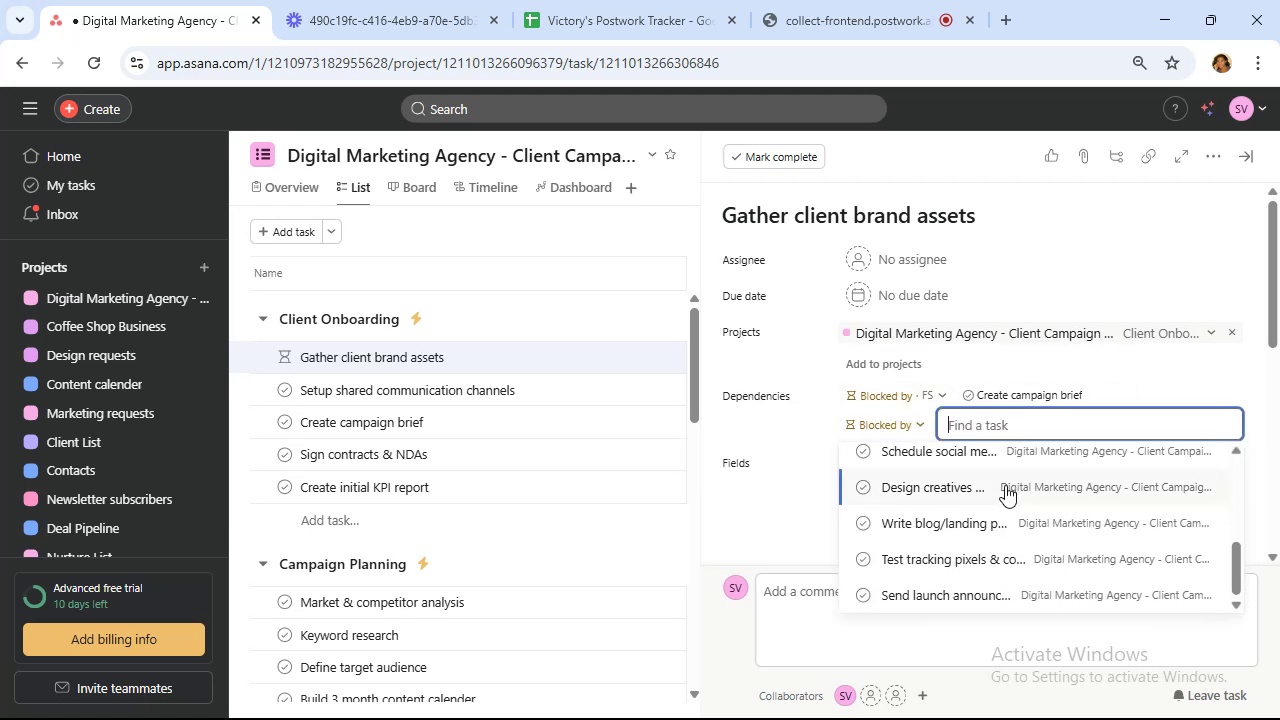 
scroll: coordinate [1005, 485], scroll_direction: up, amount: 2.0
 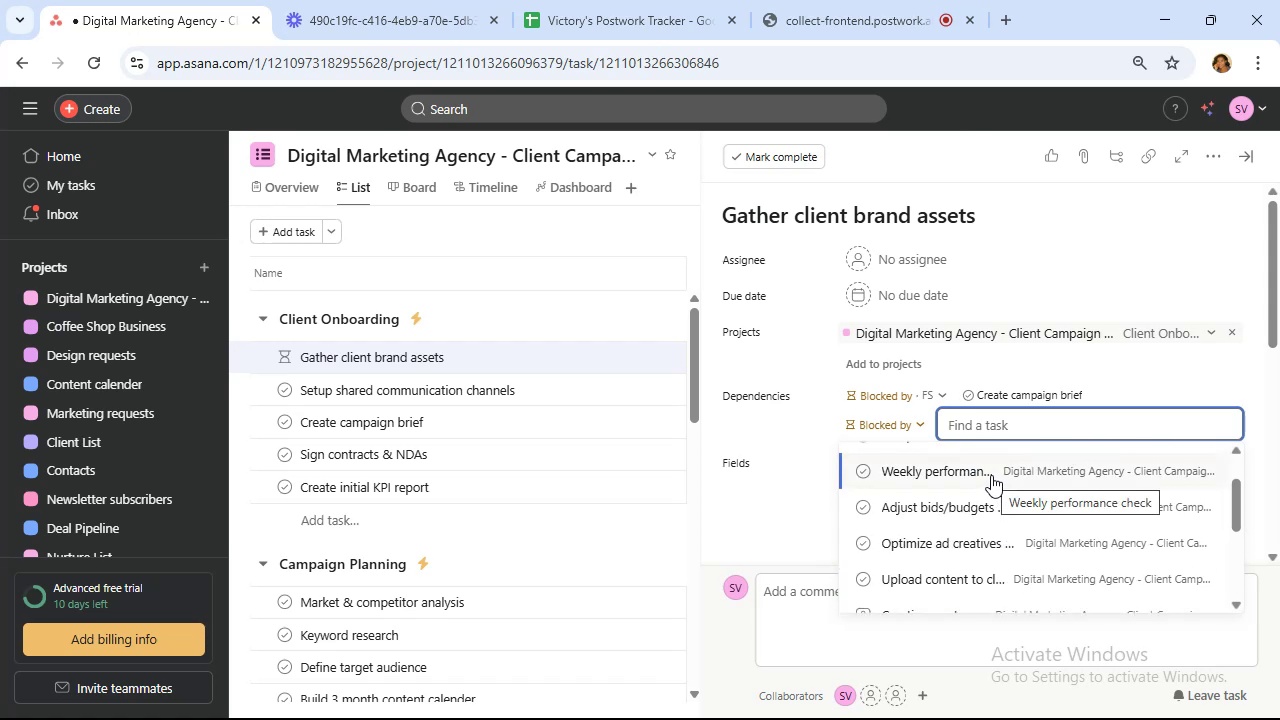 
wait(7.46)
 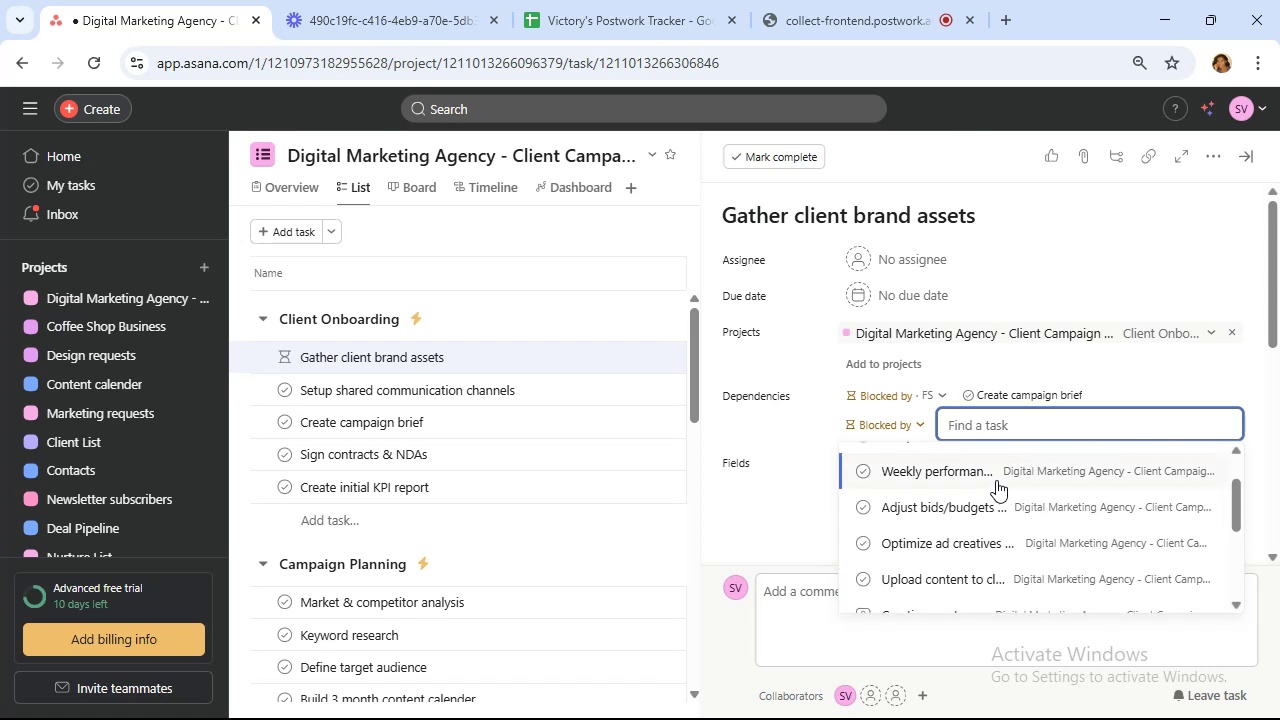 
type(si)
 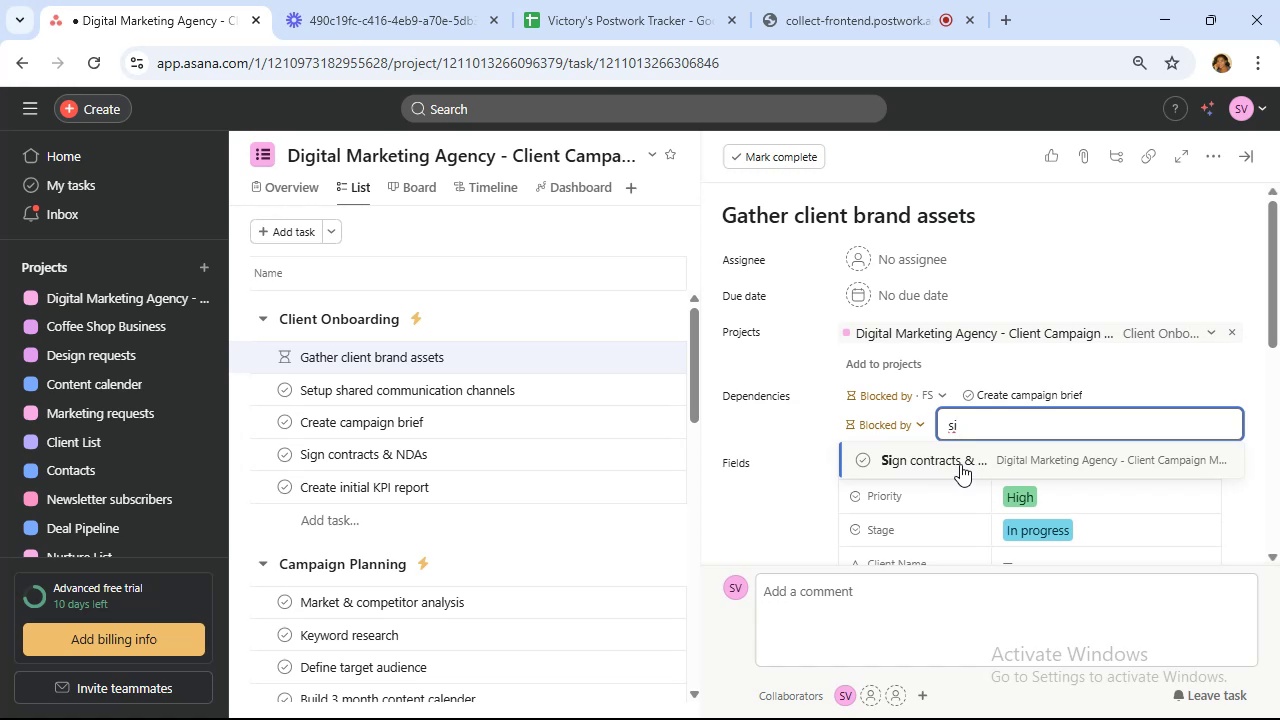 
left_click([960, 464])
 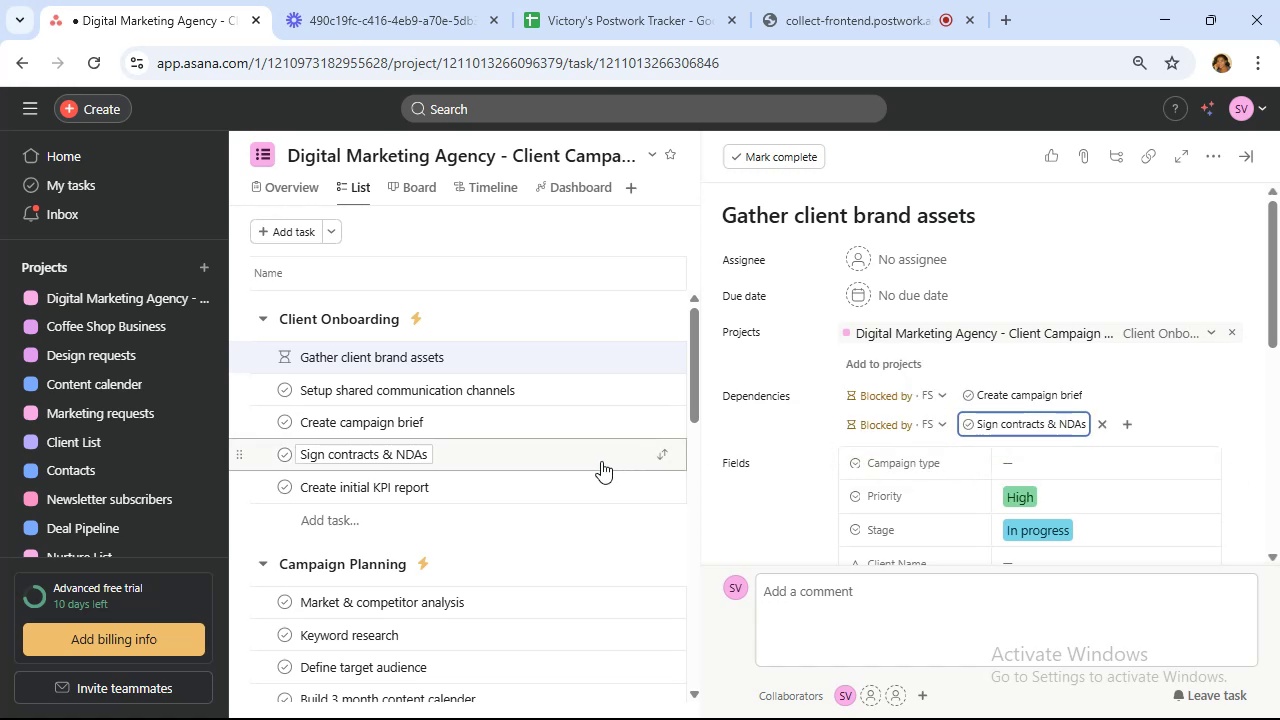 
left_click([580, 391])
 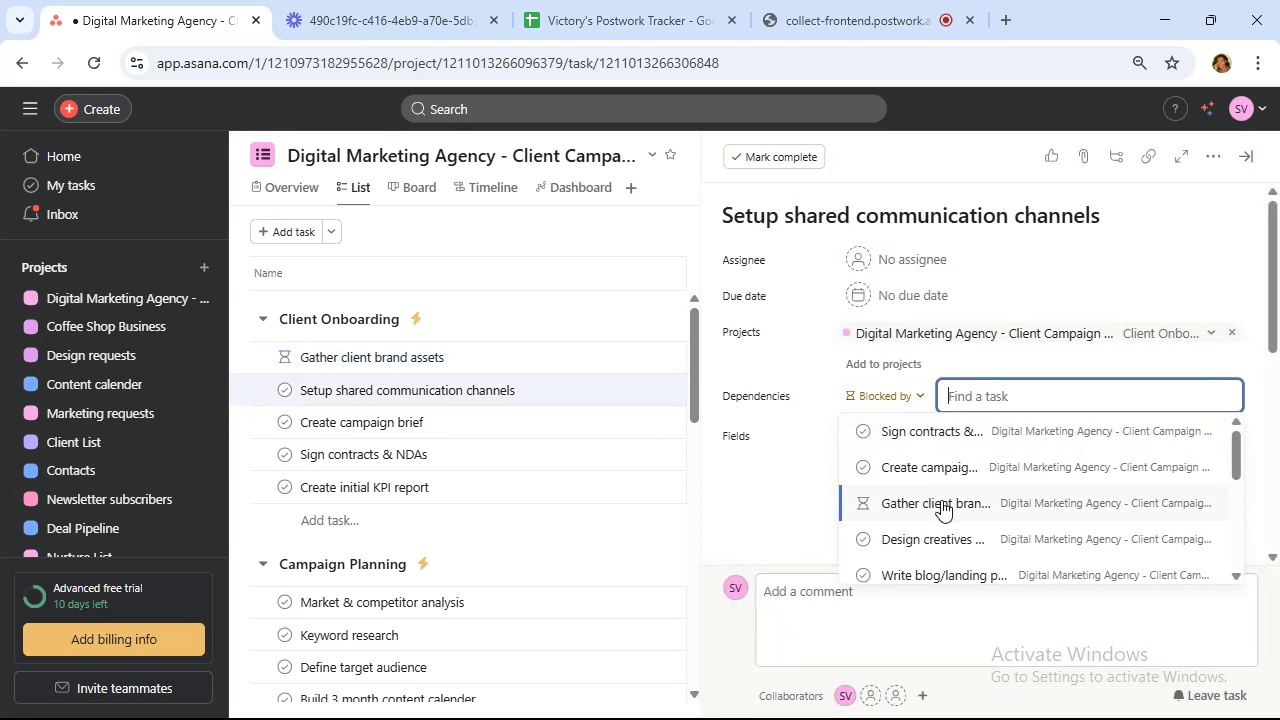 
left_click([925, 435])
 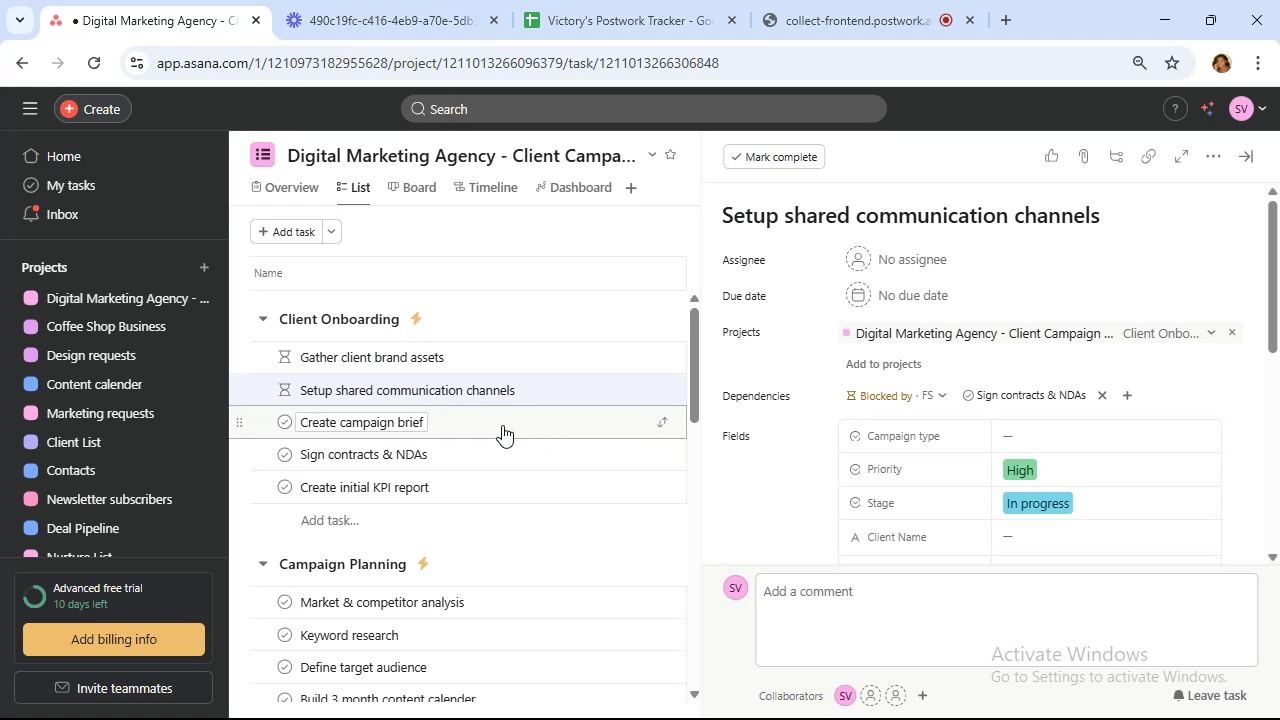 
left_click([502, 425])
 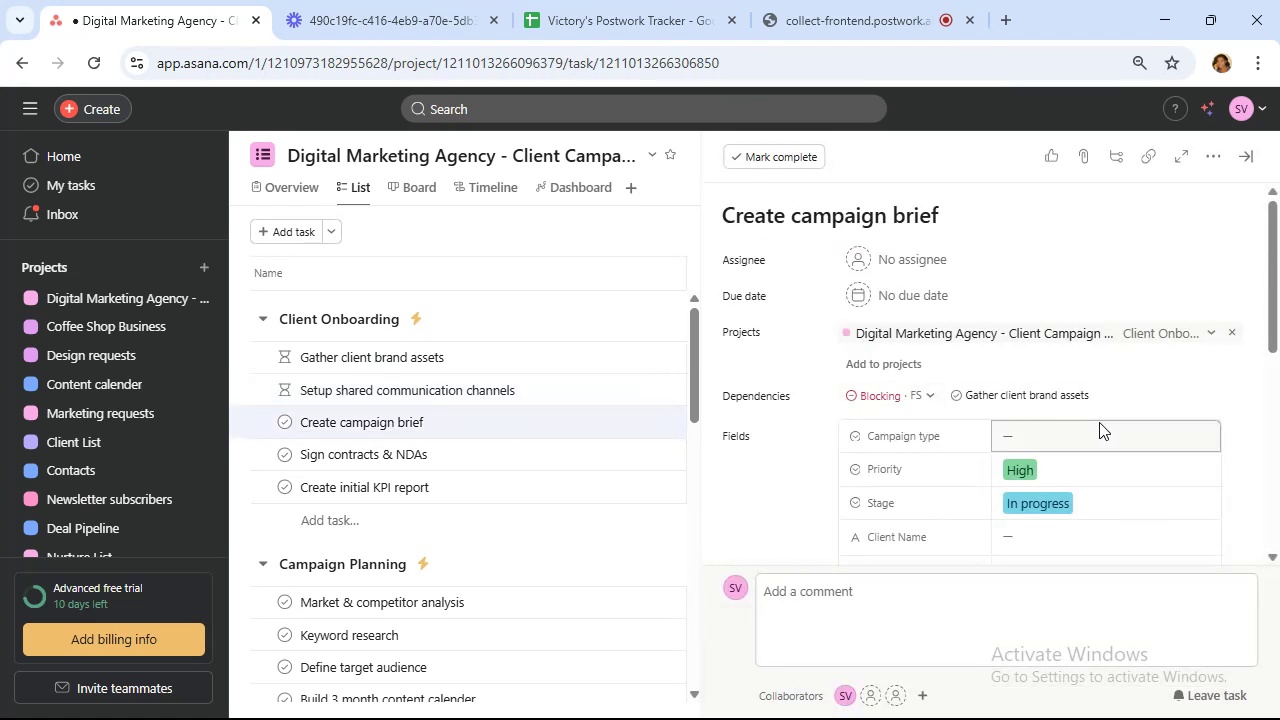 
left_click([1125, 395])
 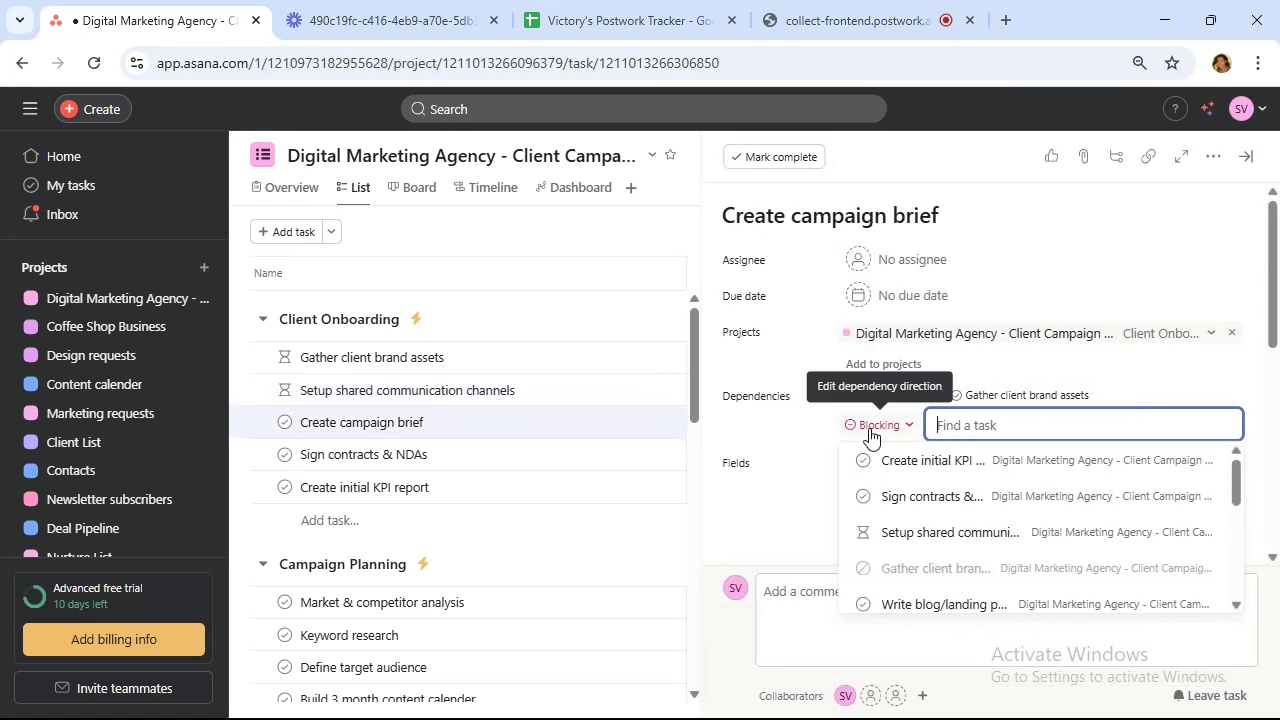 
left_click([869, 428])
 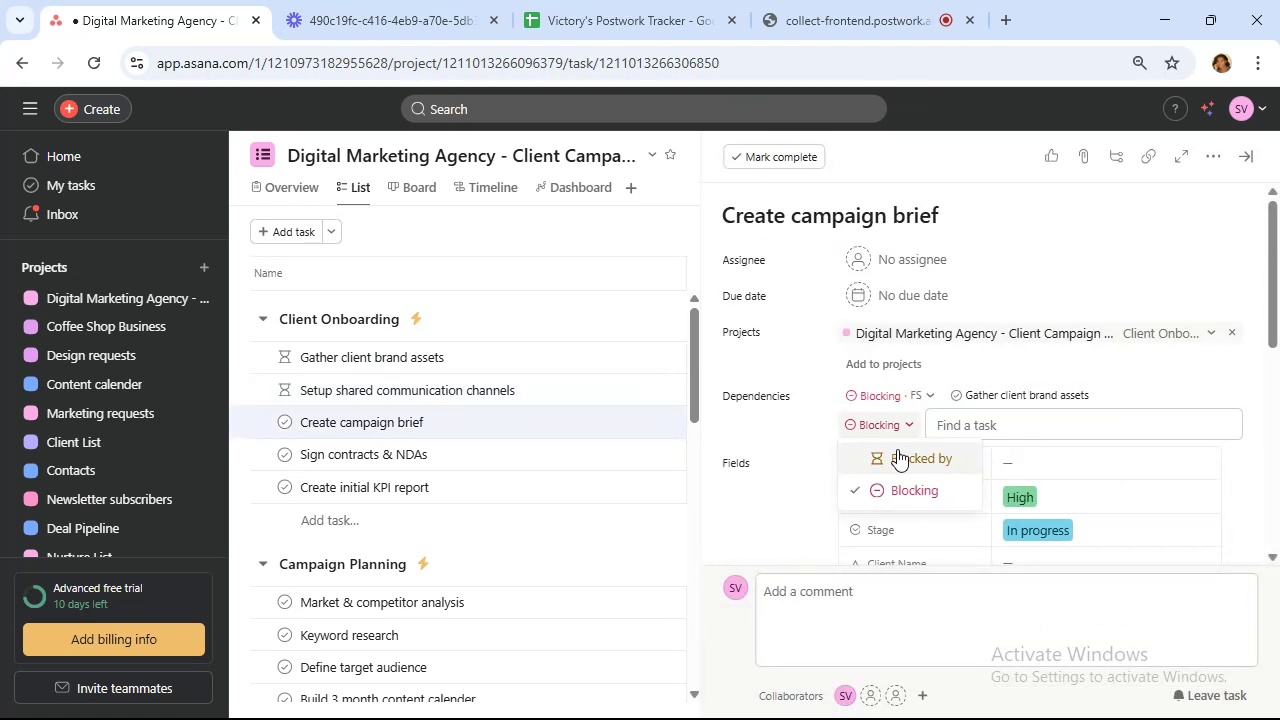 
left_click([897, 449])
 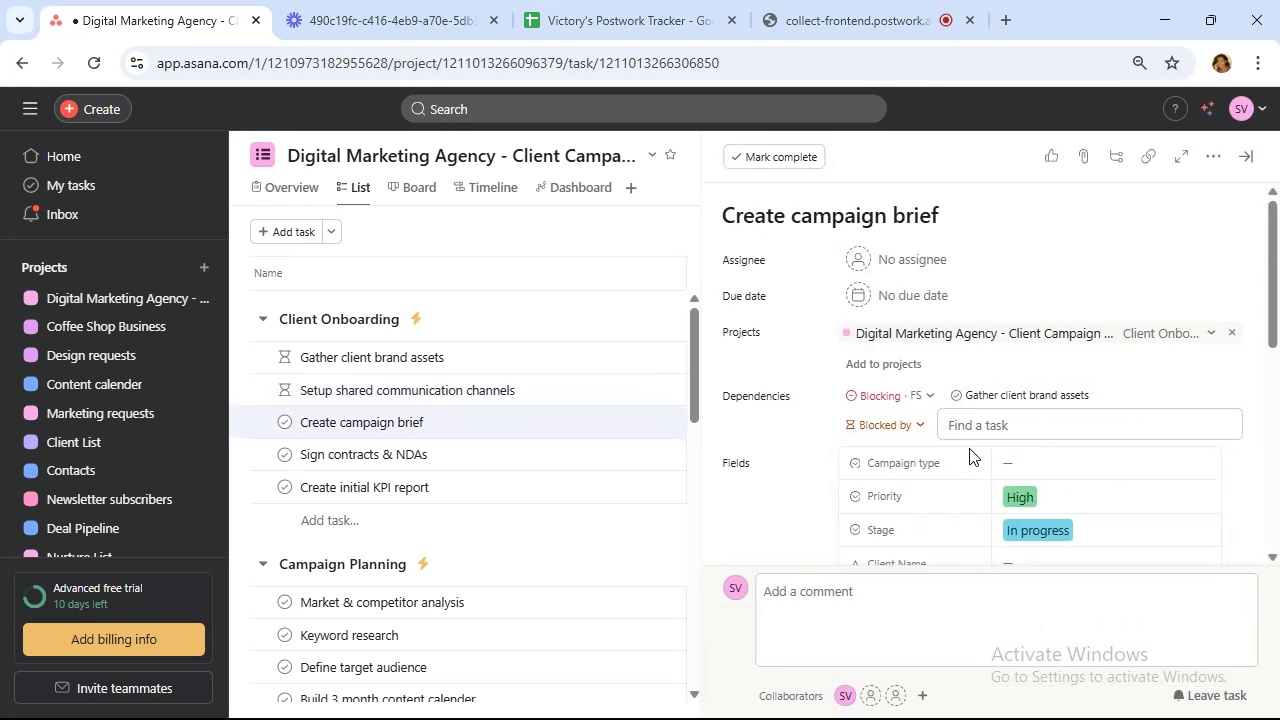 
left_click([992, 425])
 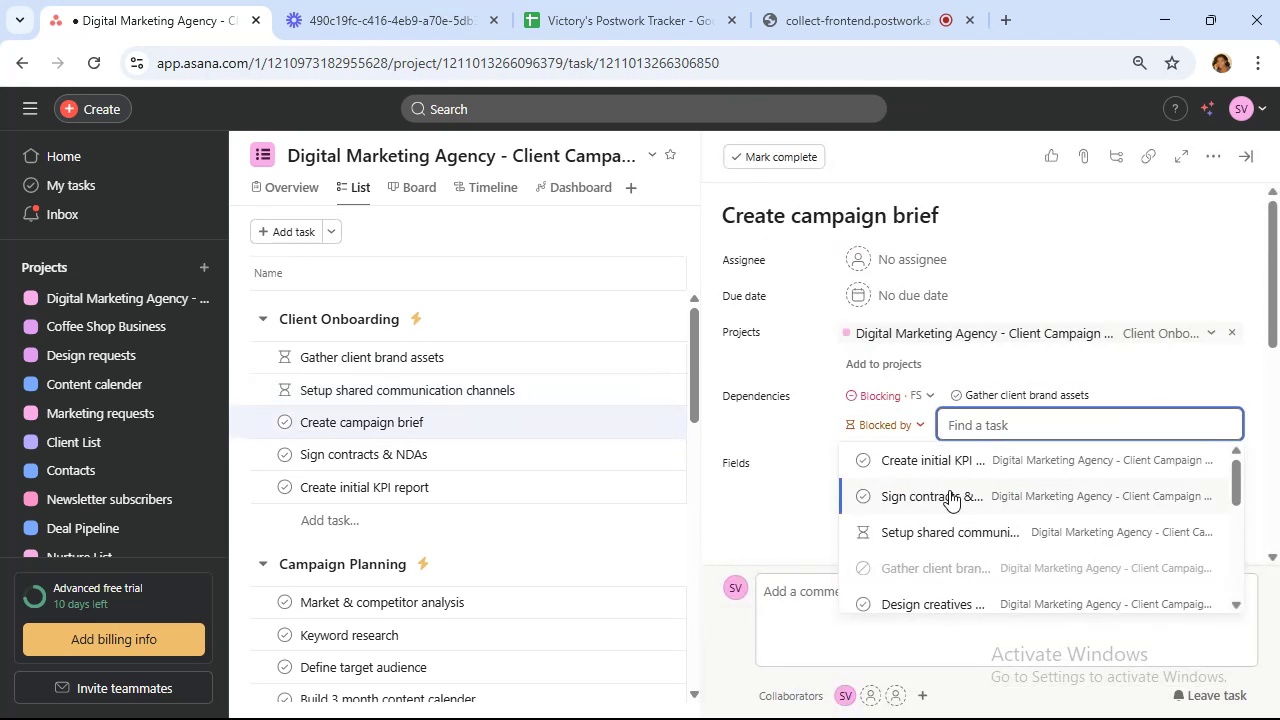 
left_click([949, 493])
 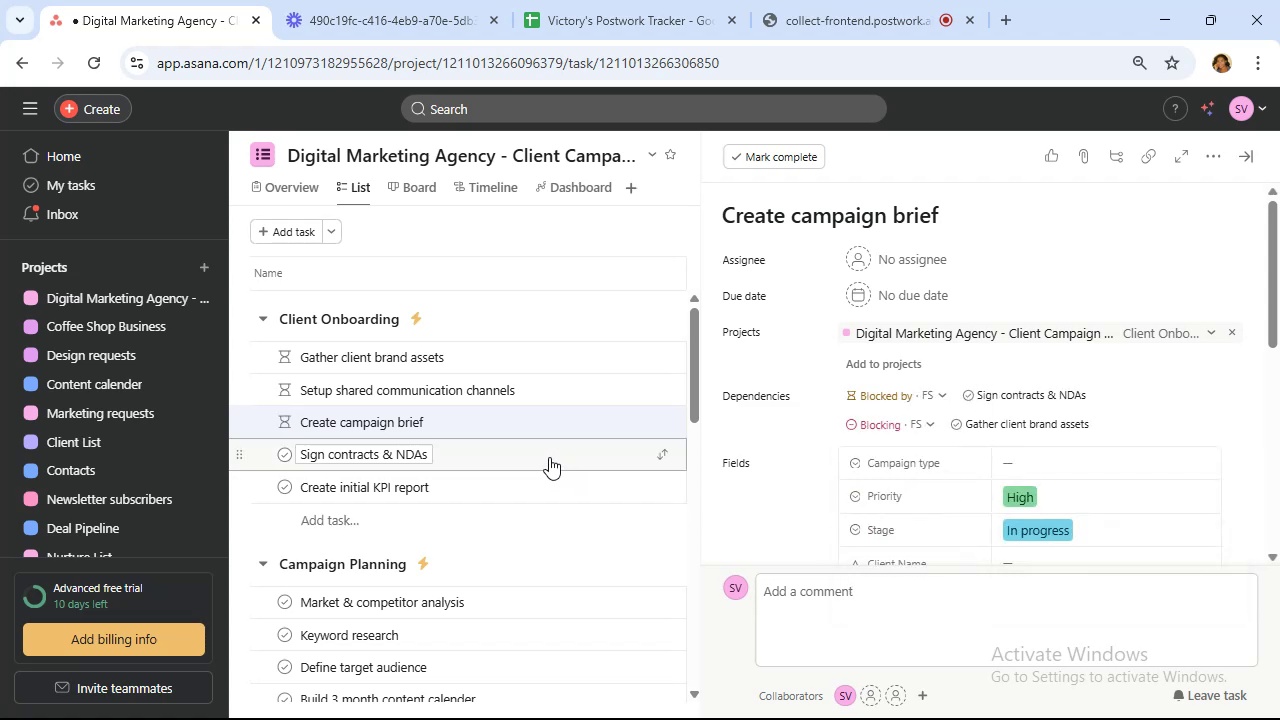 
left_click([536, 489])
 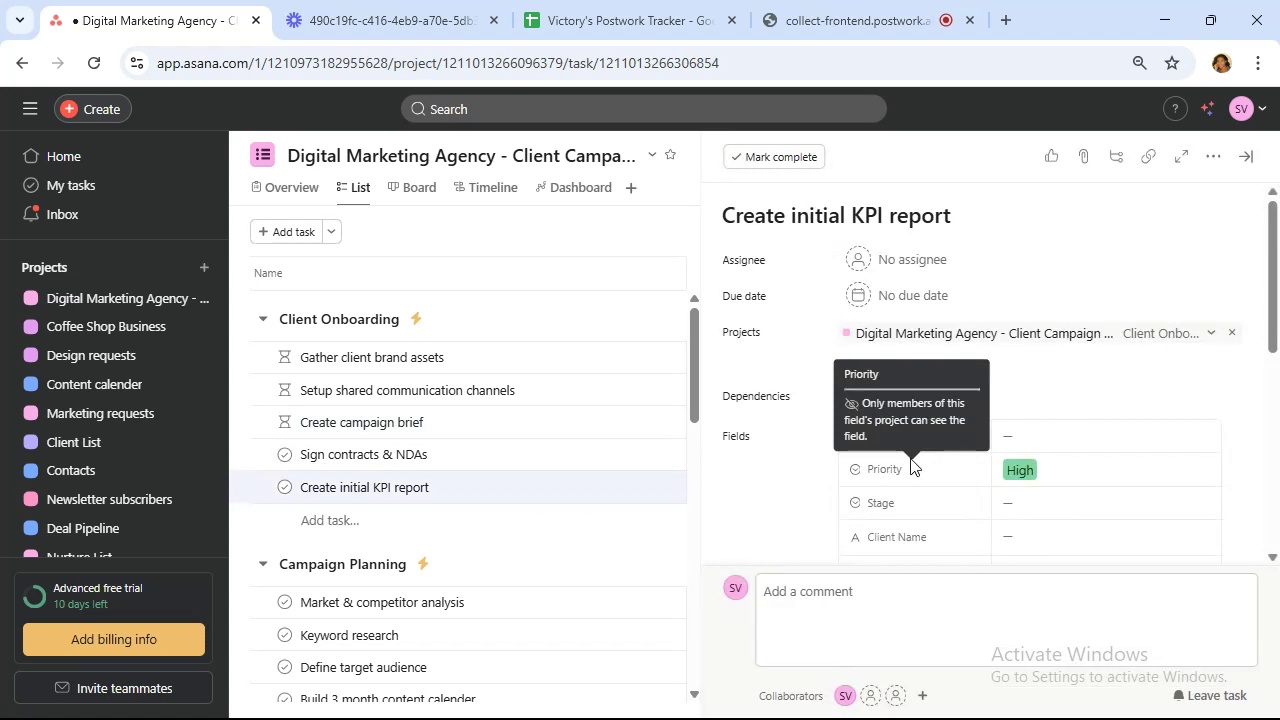 
mouse_move([914, 420])
 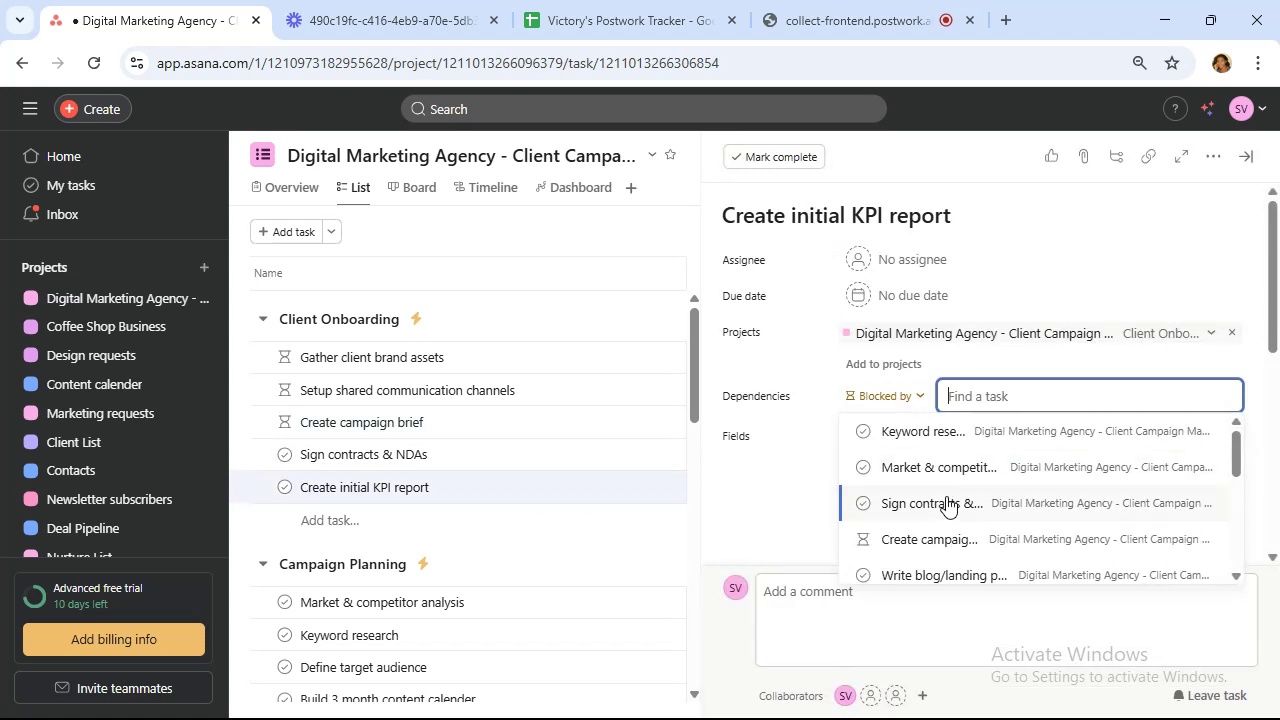 
left_click([946, 496])
 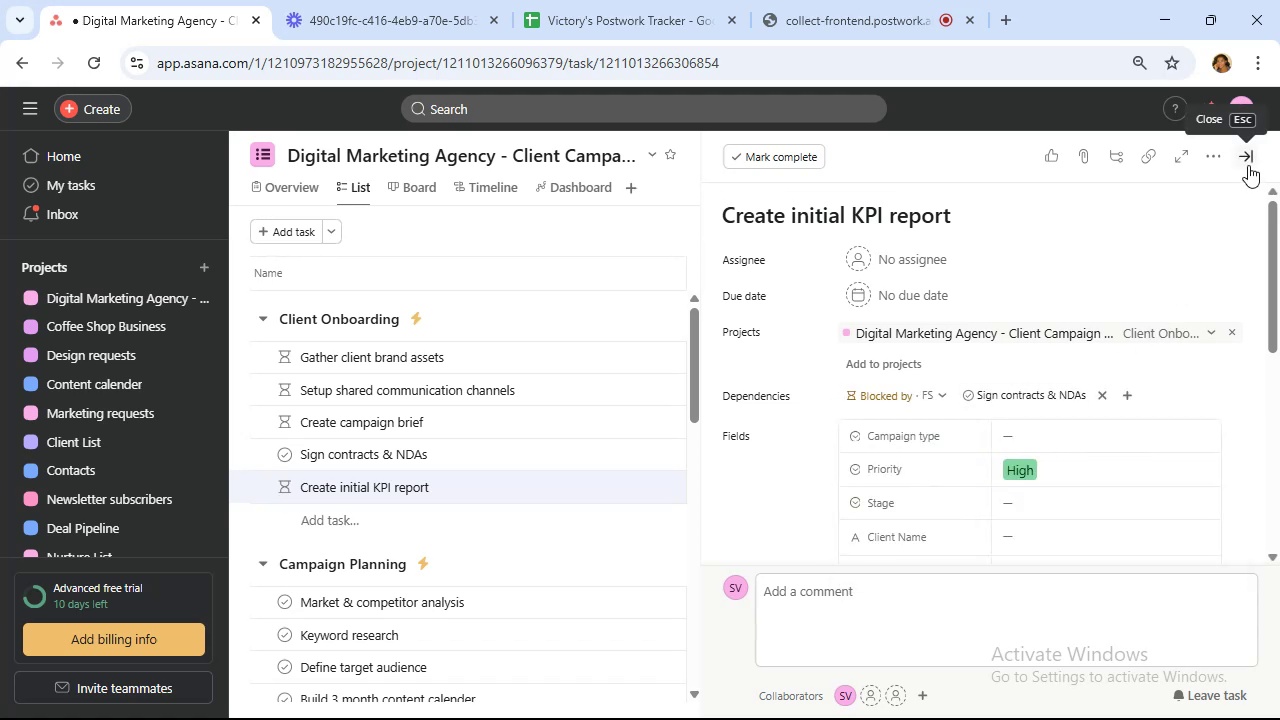 
left_click([1248, 163])
 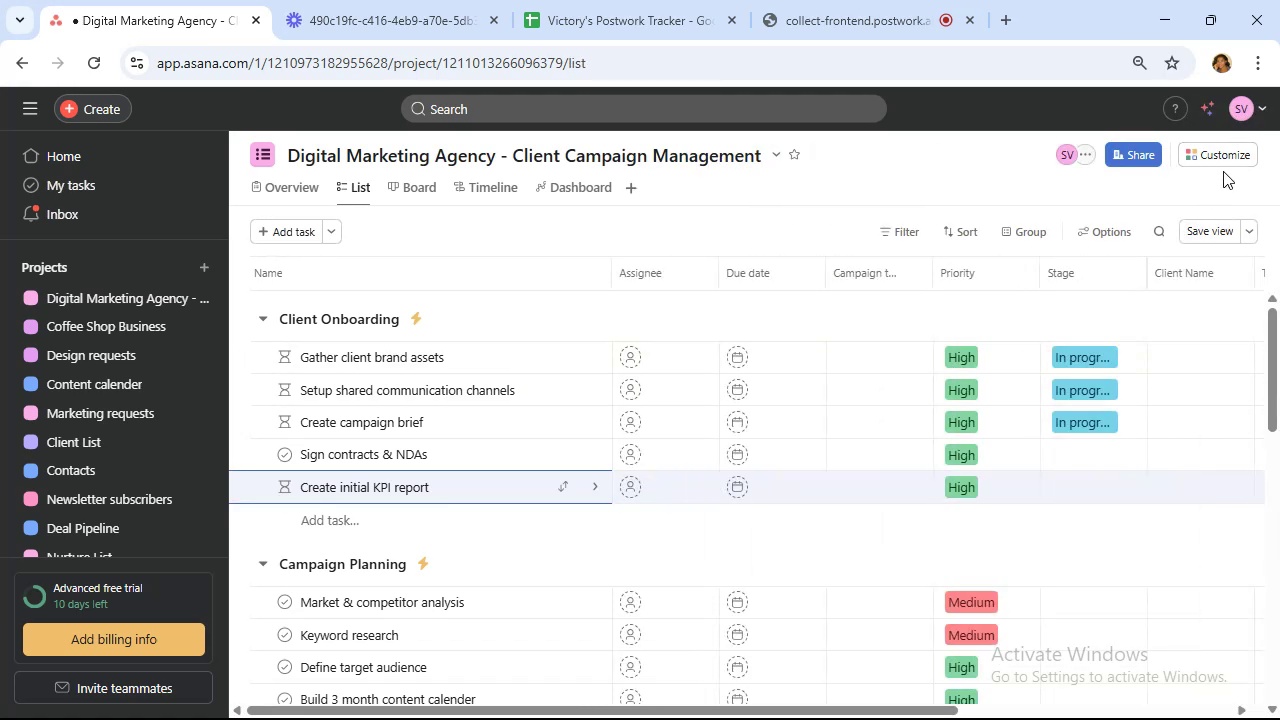 
left_click([1224, 163])
 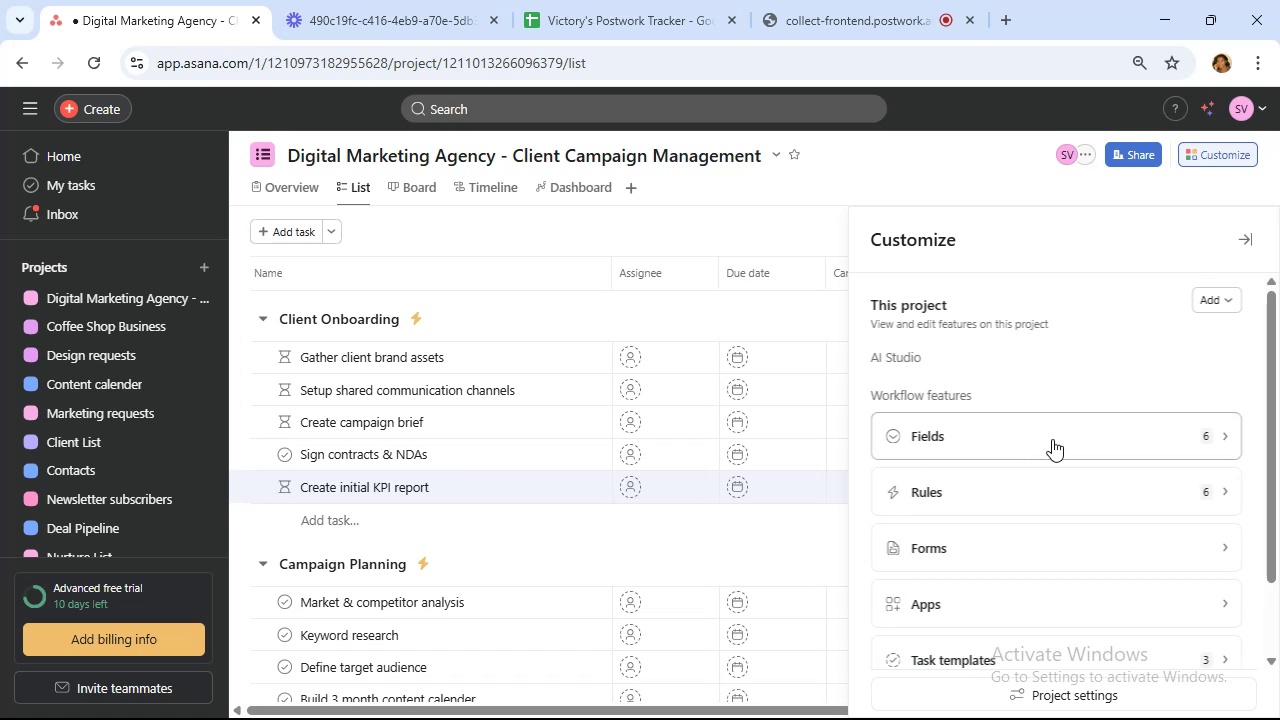 
wait(6.62)
 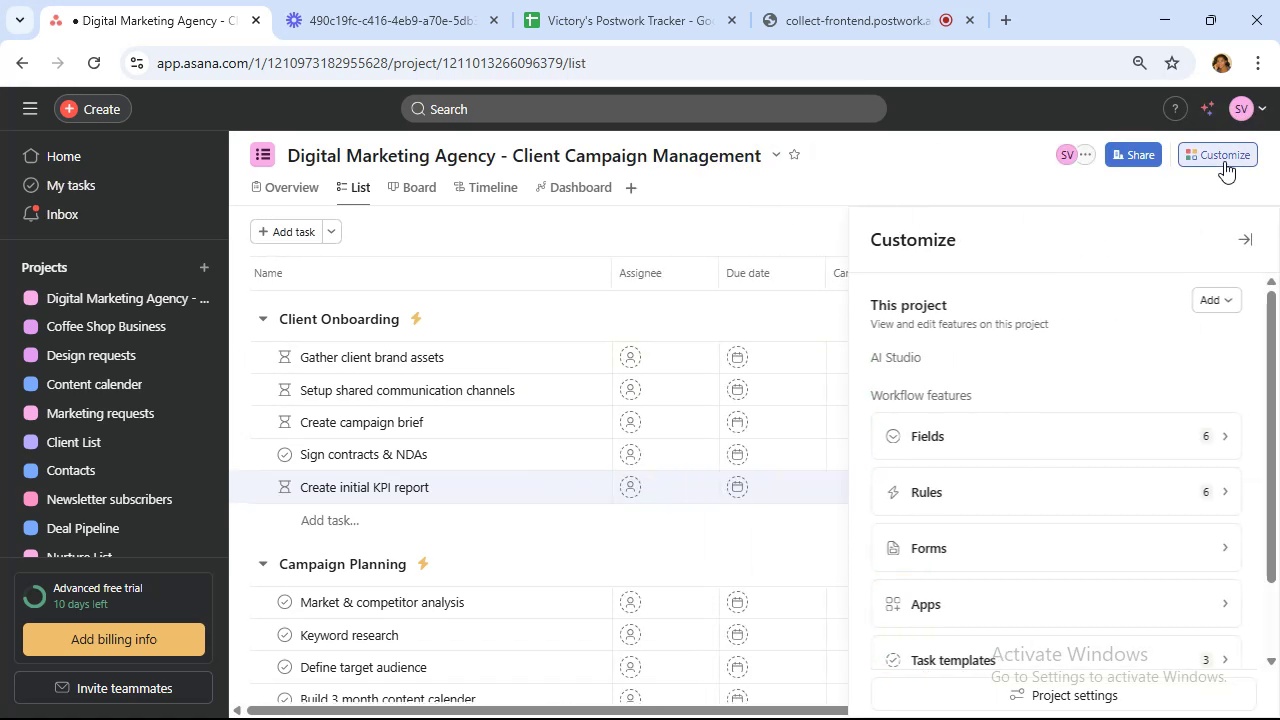 
left_click([1056, 487])
 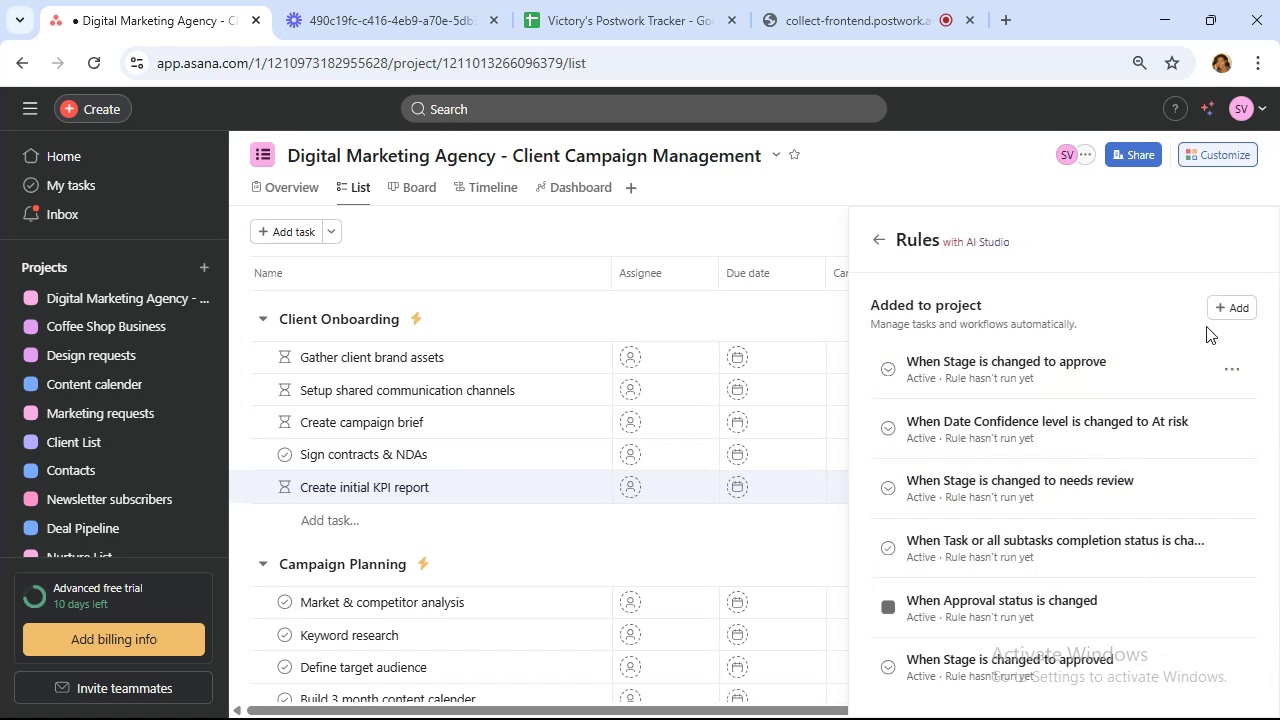 
left_click([1226, 313])
 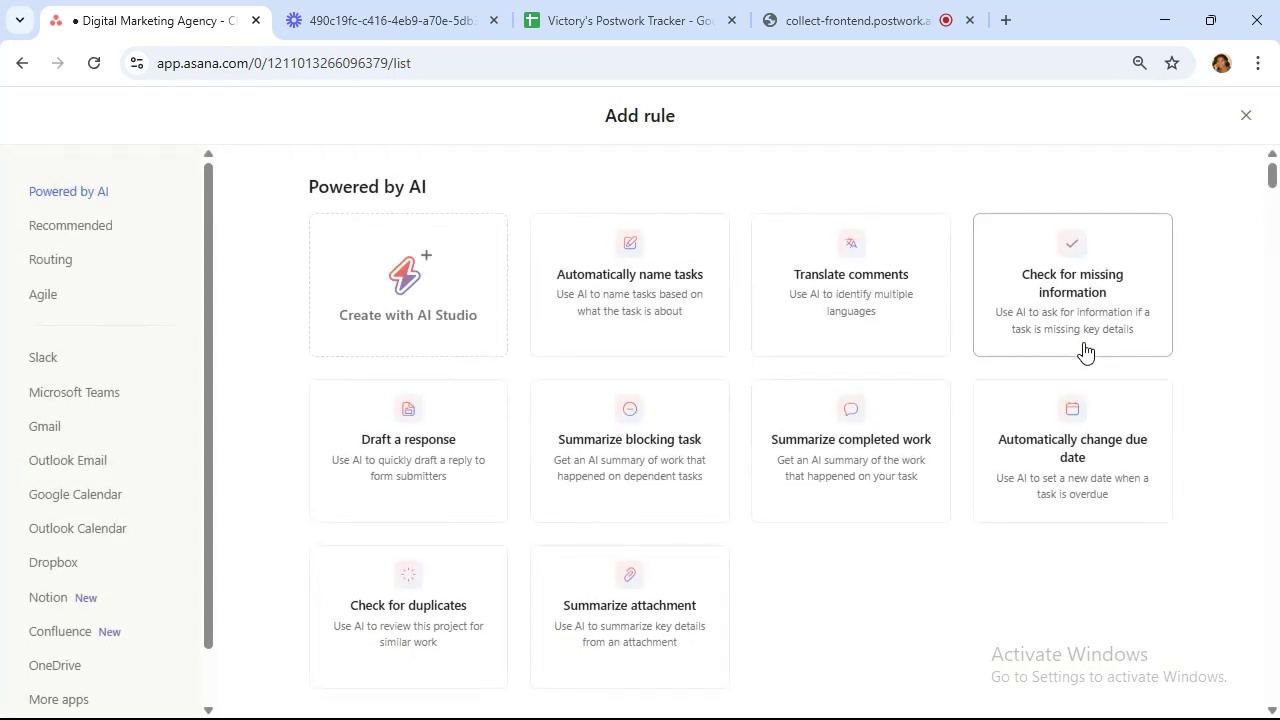 
left_click([432, 361])
 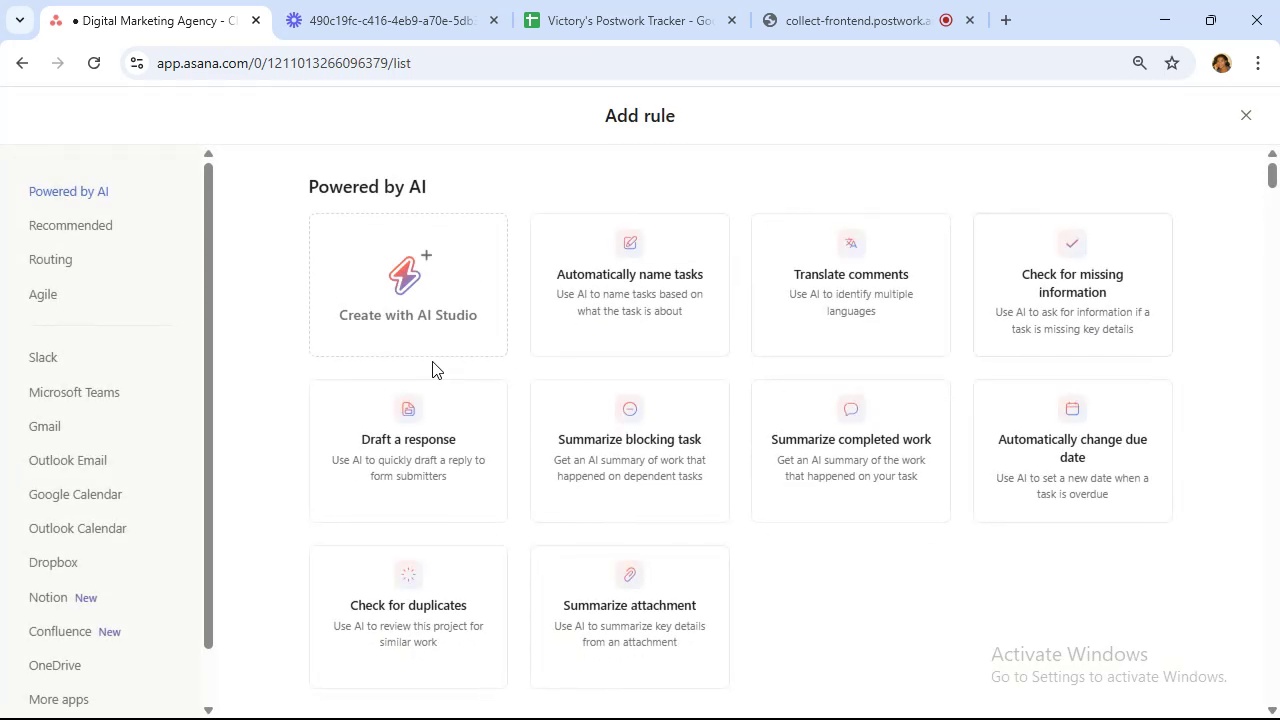 
scroll: coordinate [442, 351], scroll_direction: down, amount: 6.0
 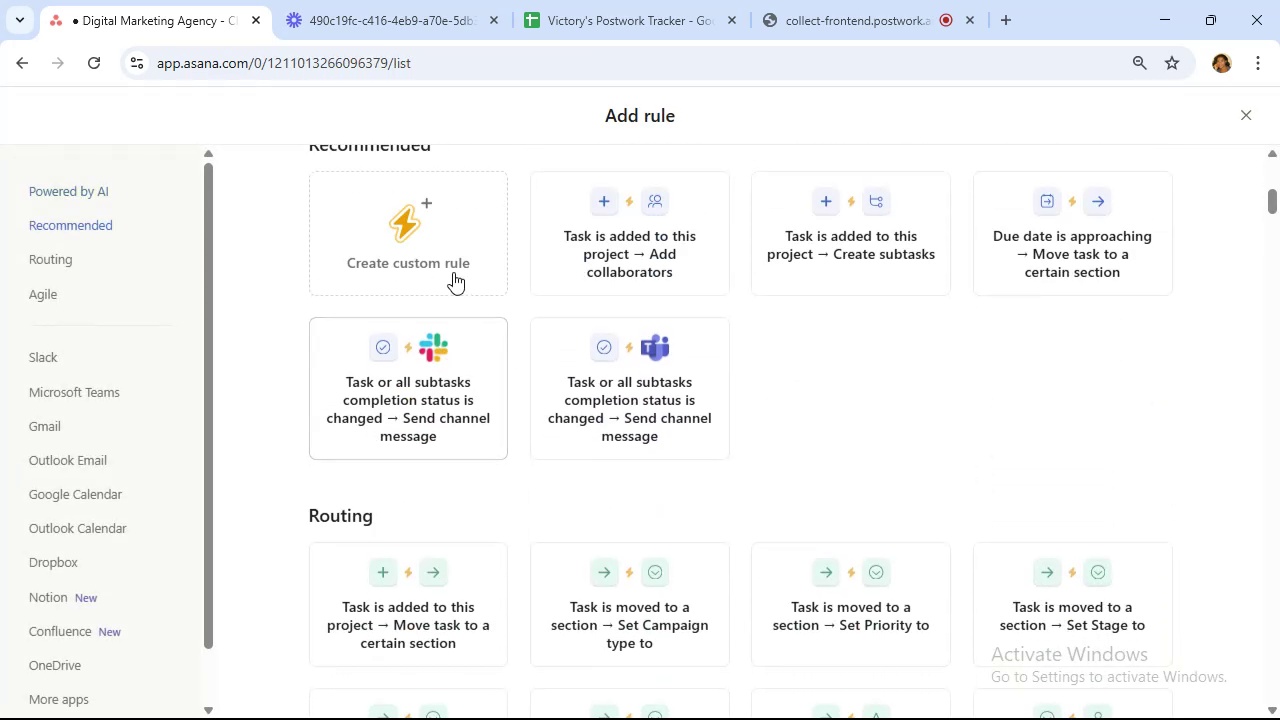 
left_click([449, 256])
 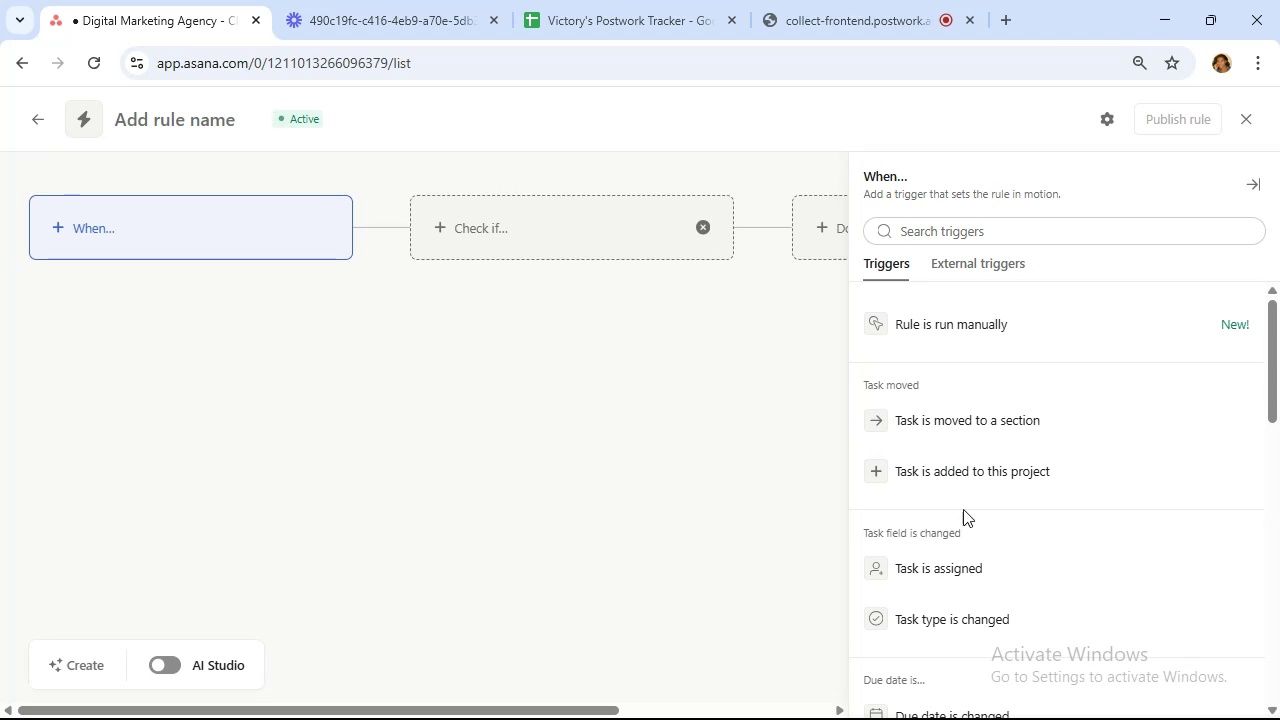 
scroll: coordinate [980, 485], scroll_direction: down, amount: 5.0
 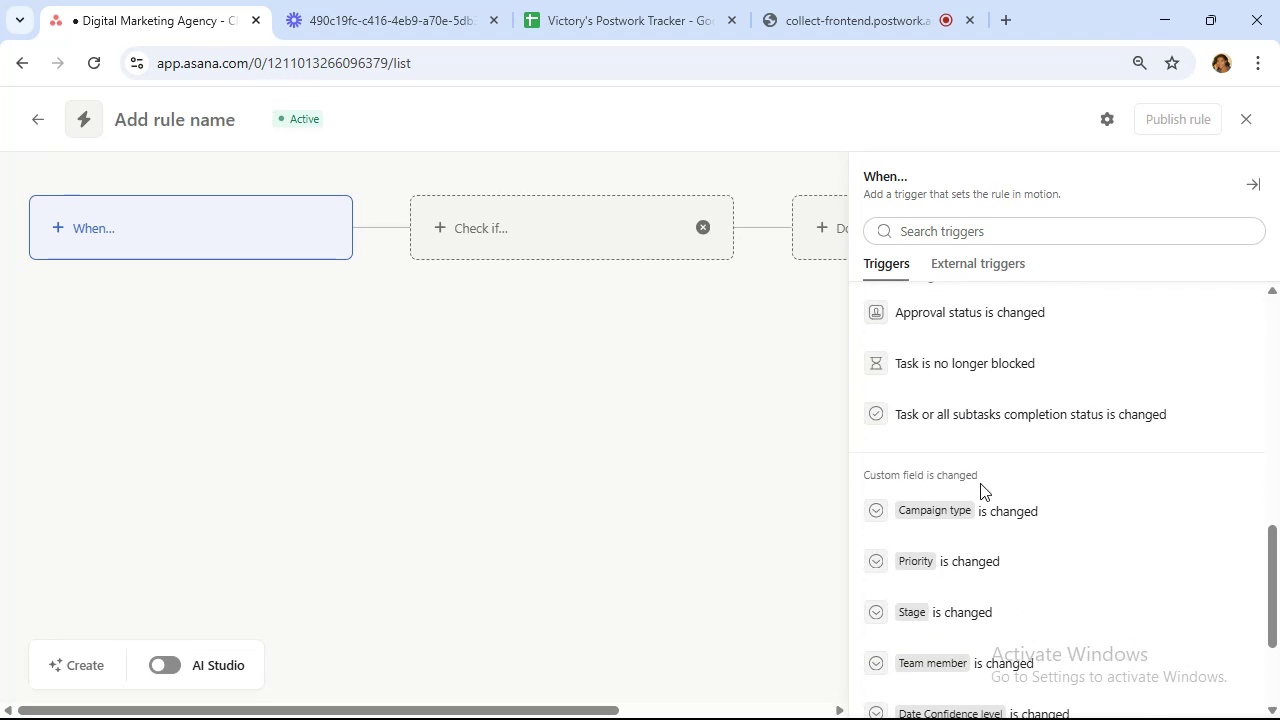 
wait(6.22)
 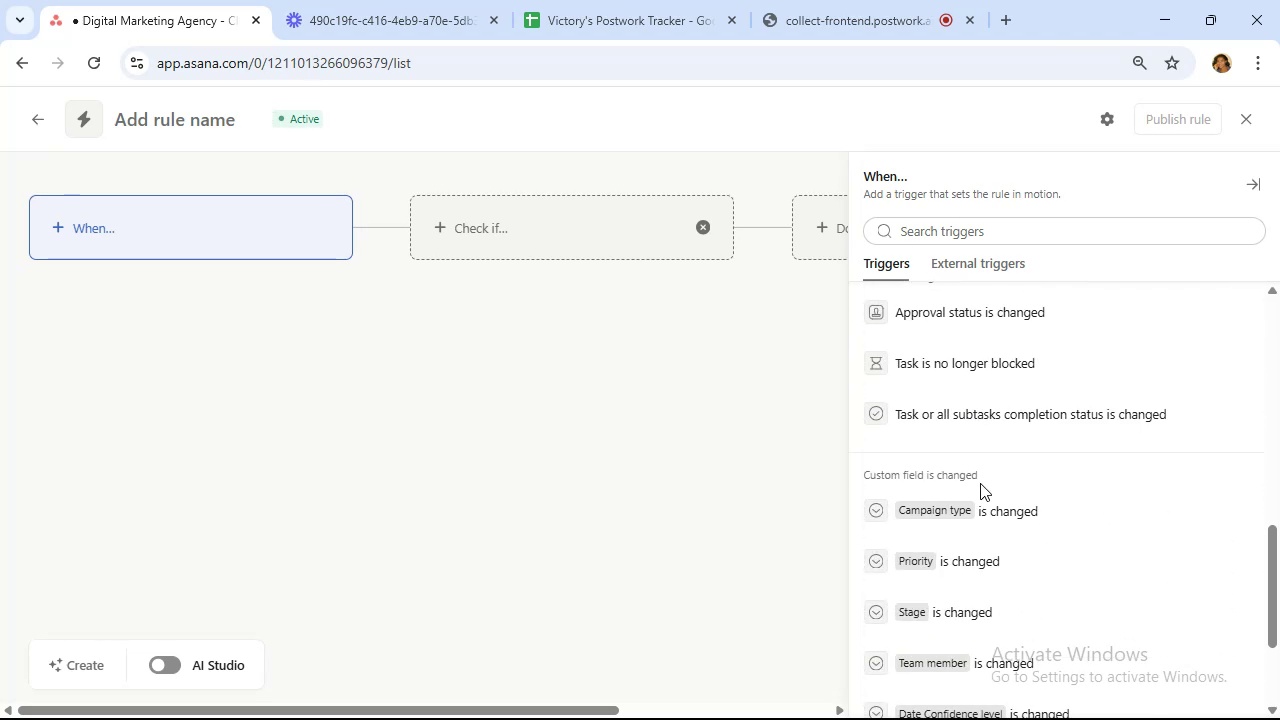 
left_click([1012, 356])
 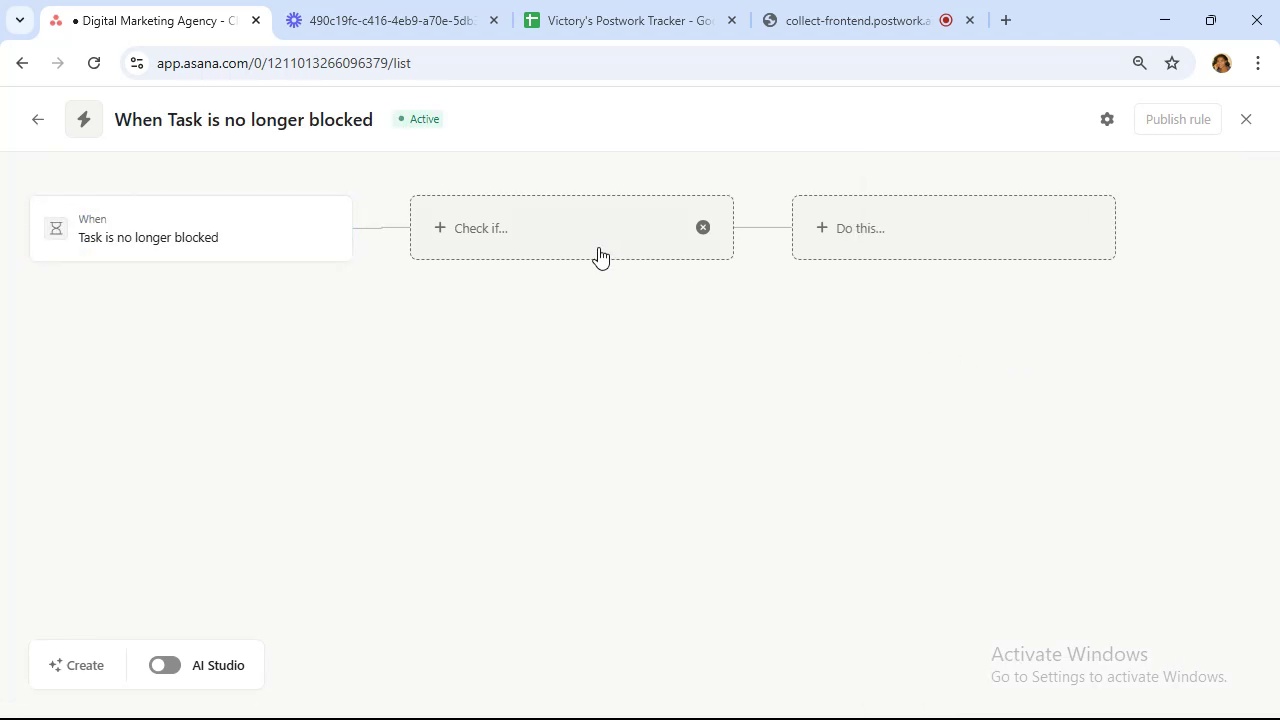 
left_click([565, 227])
 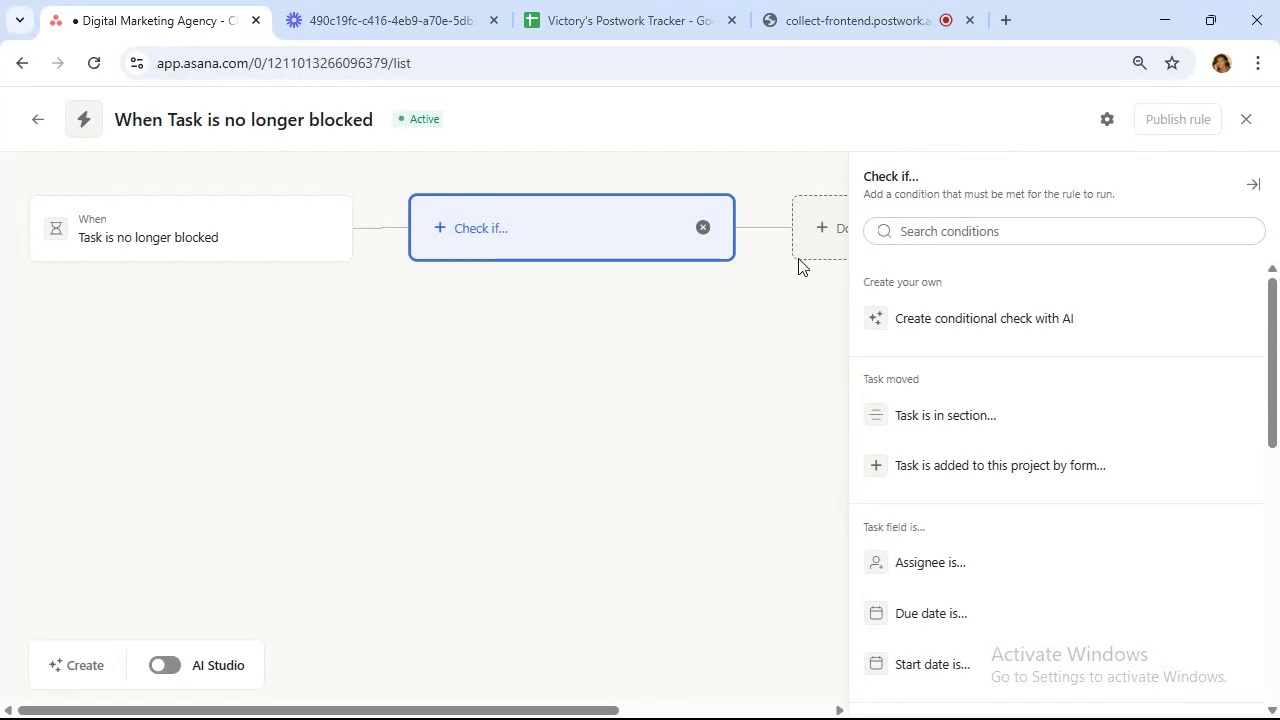 
left_click([794, 221])
 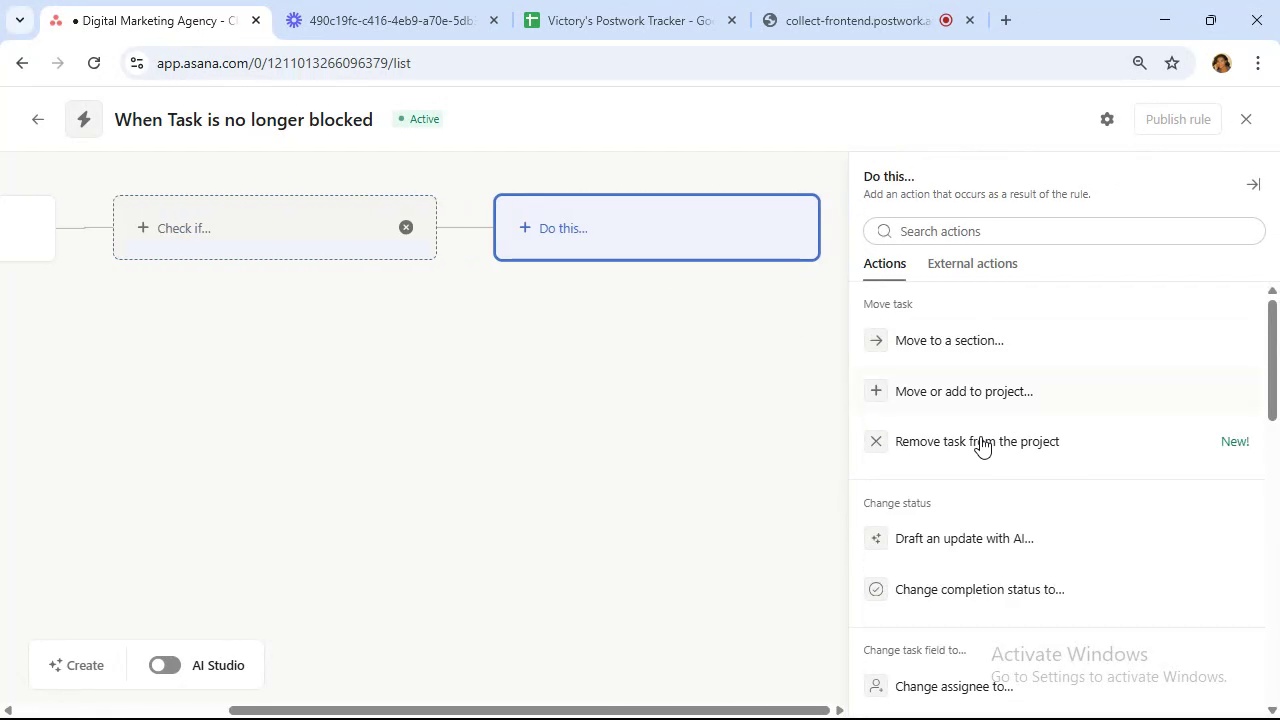 
scroll: coordinate [987, 479], scroll_direction: down, amount: 4.0
 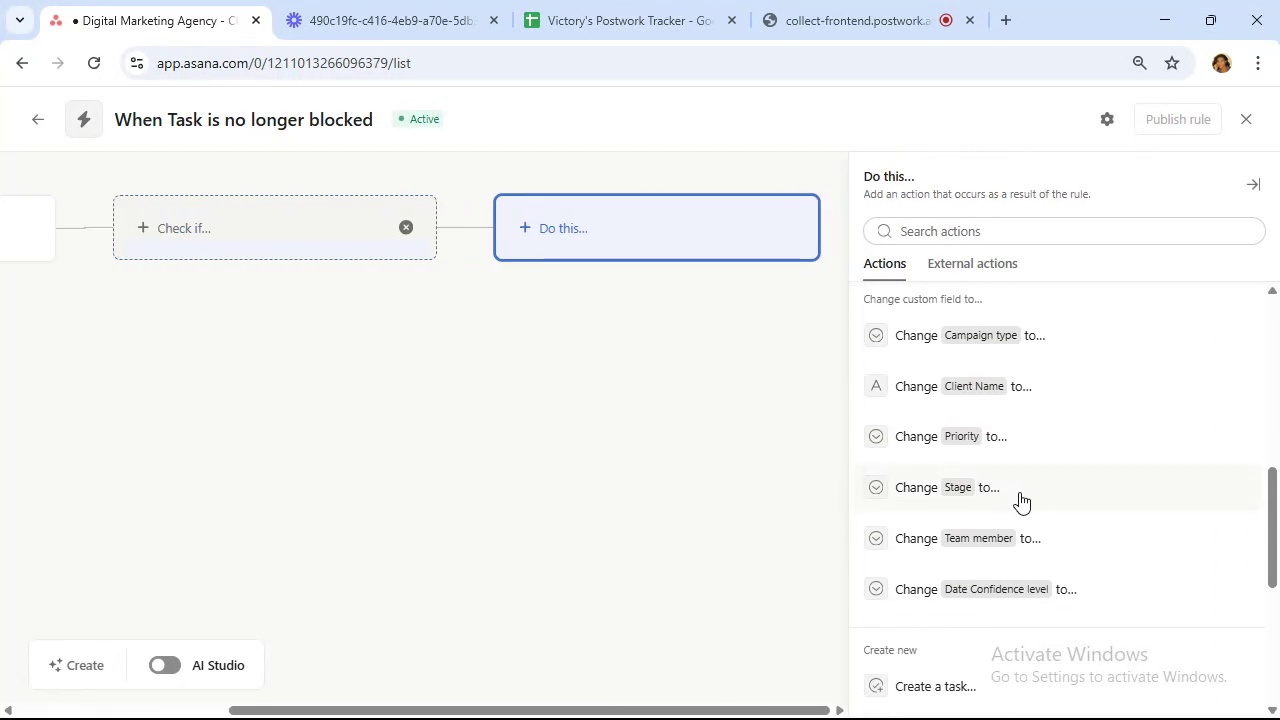 
left_click([1019, 491])
 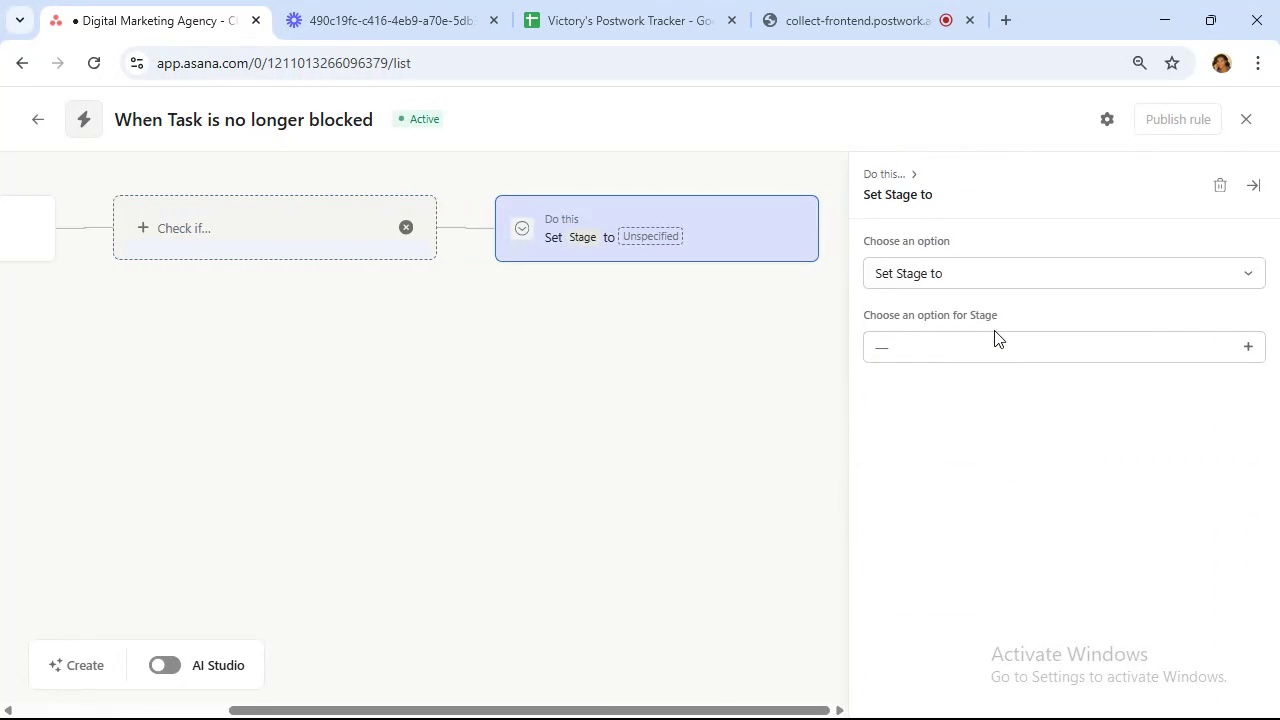 
left_click([998, 344])
 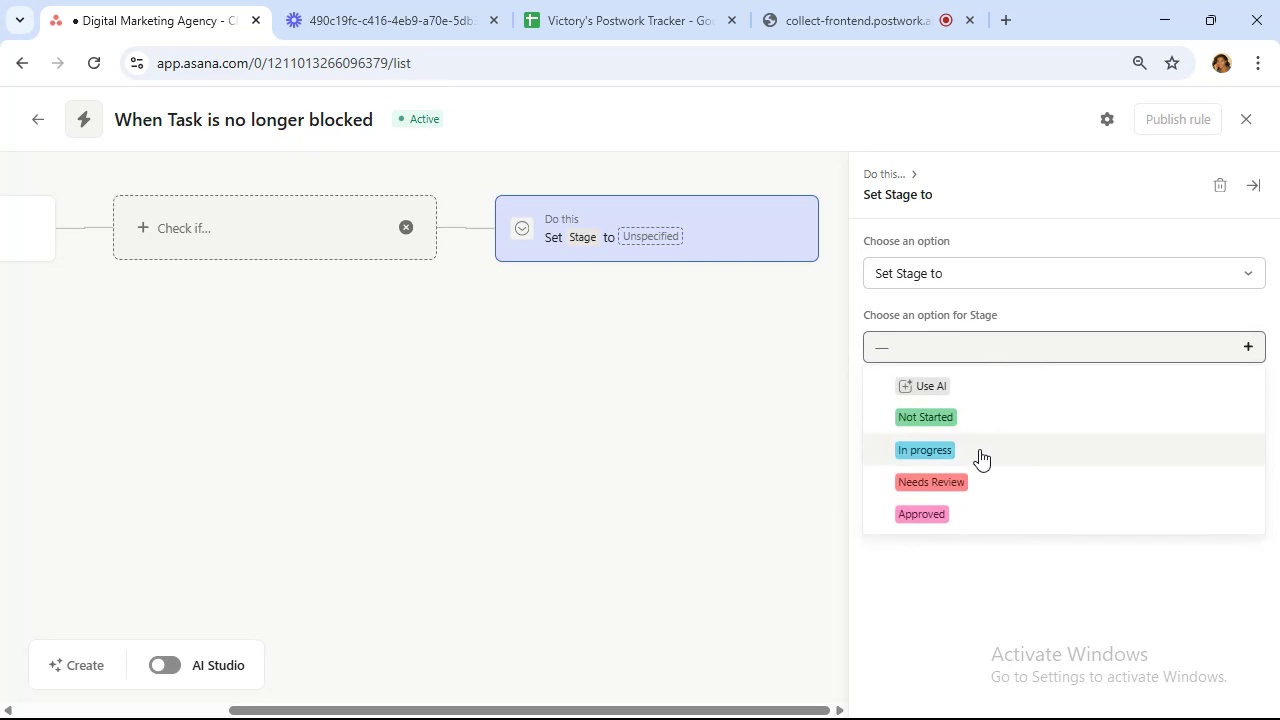 
wait(10.88)
 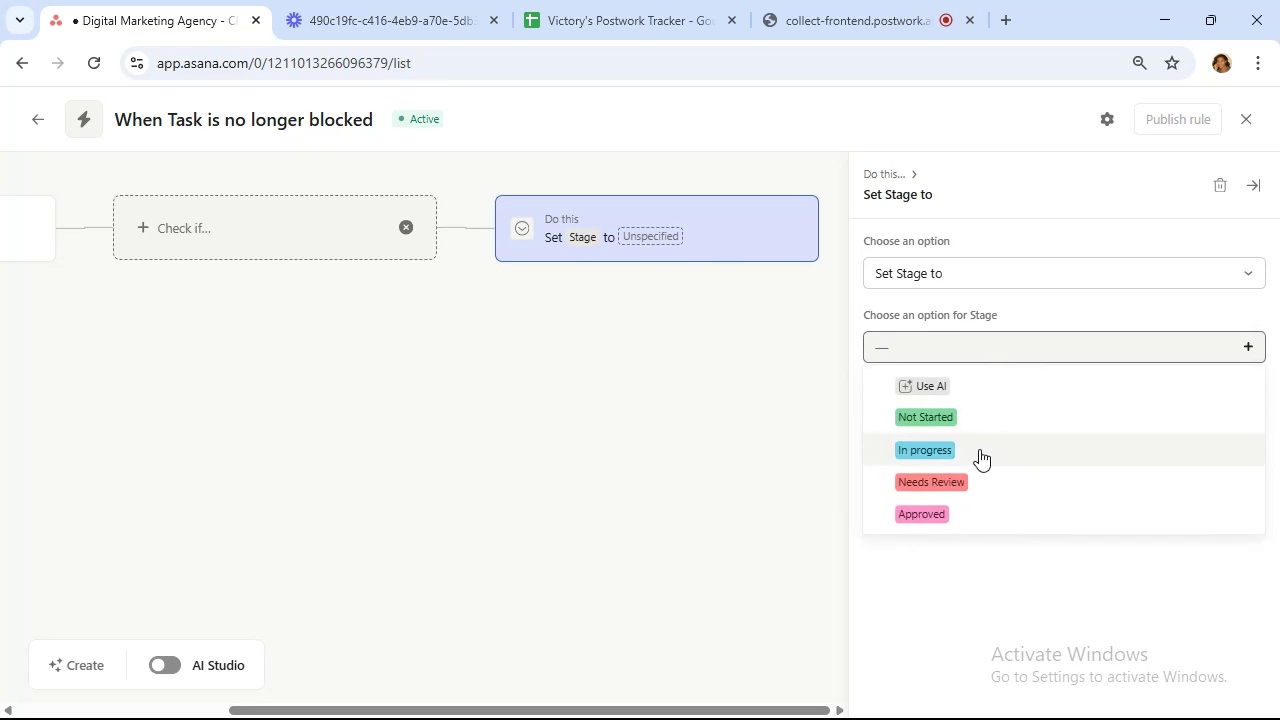 
left_click([979, 449])
 